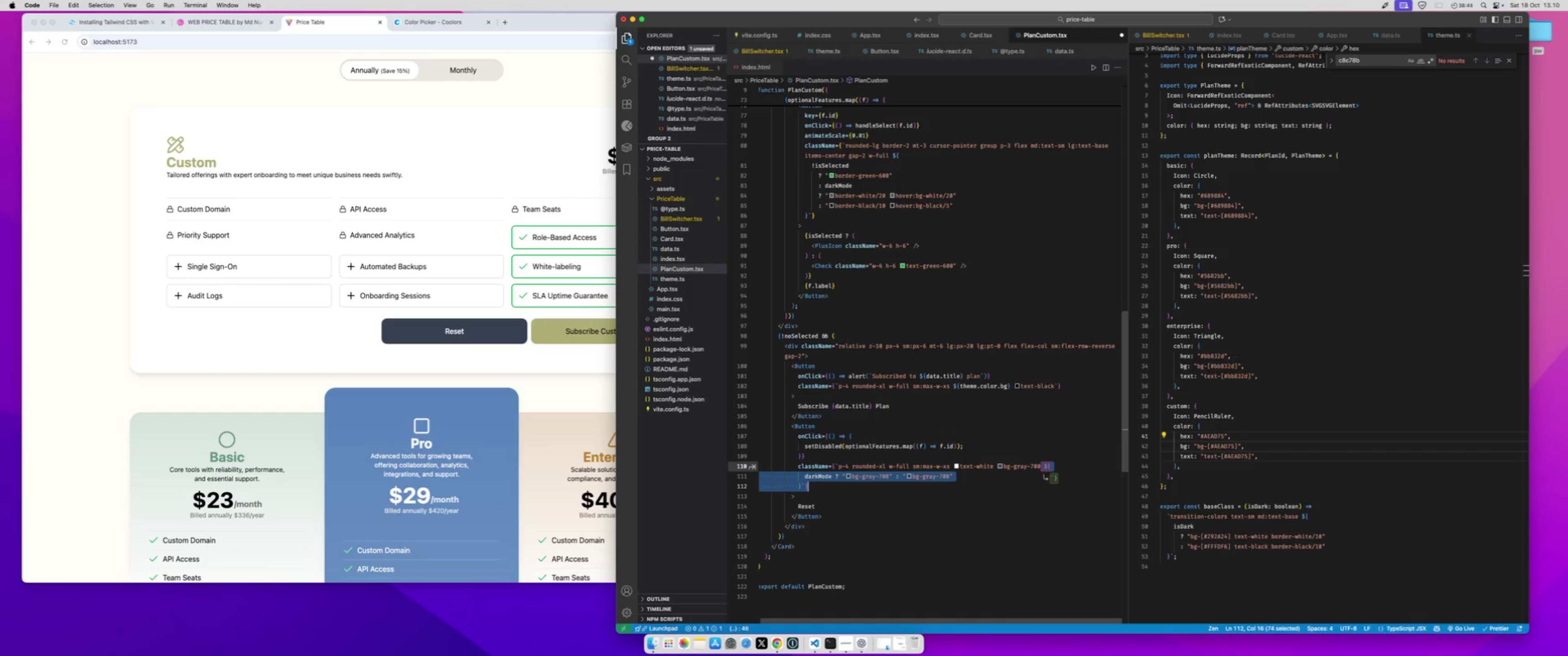 
key(Shift+ArrowDown)
 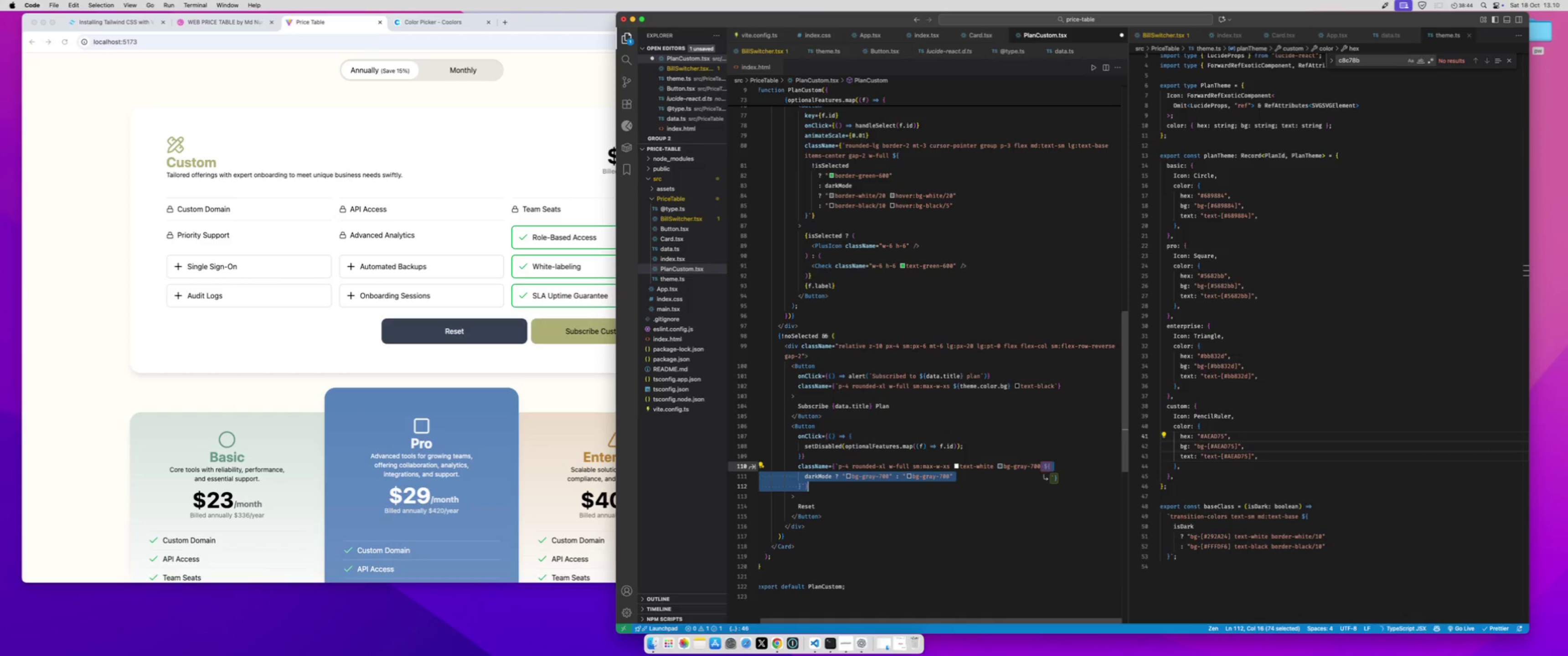 
key(Shift+ArrowLeft)
 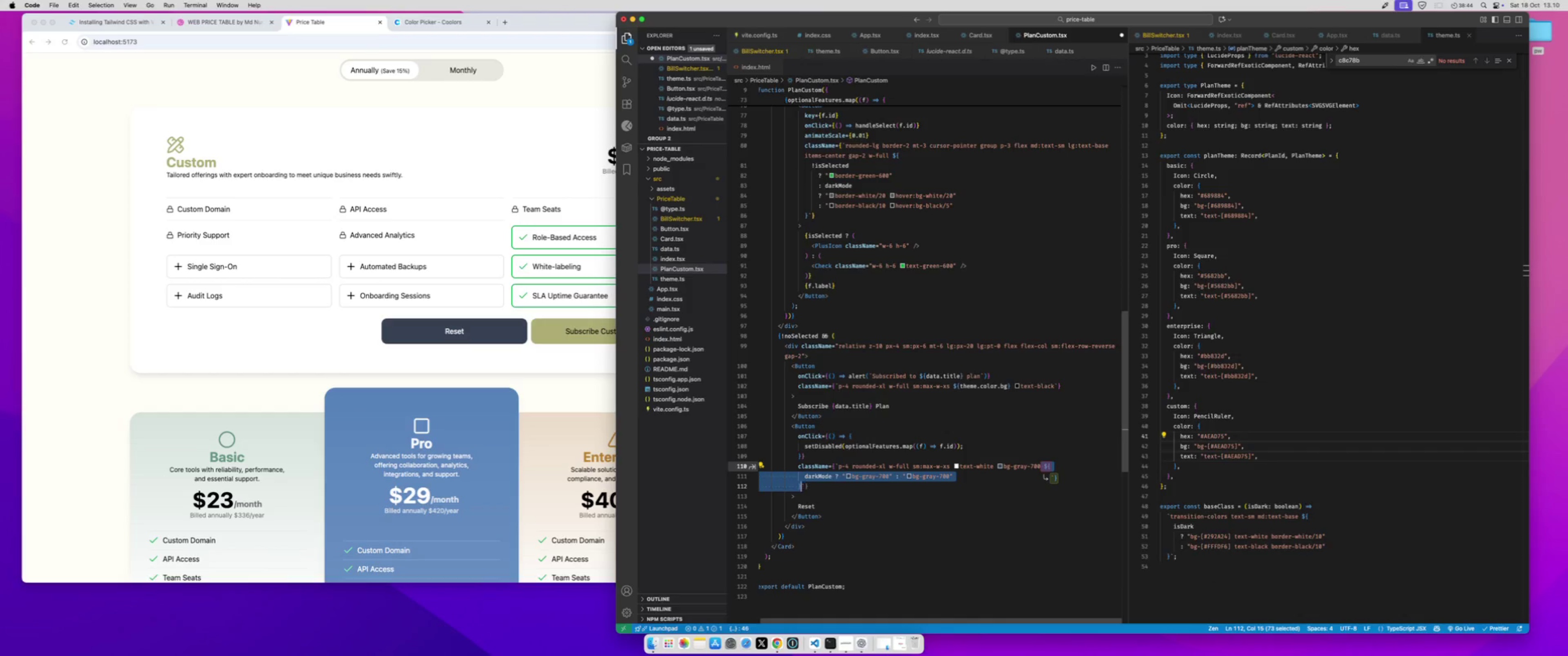 
key(Shift+ArrowLeft)
 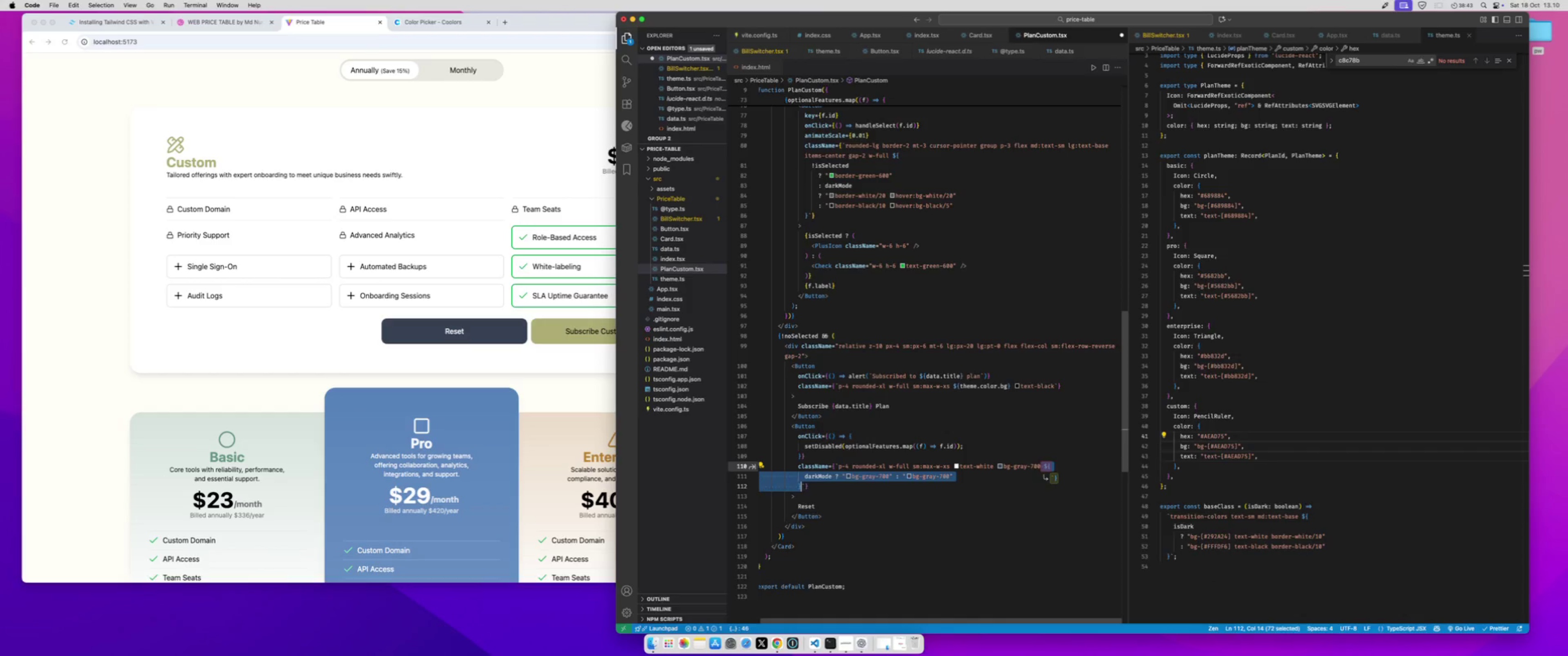 
key(Backspace)
 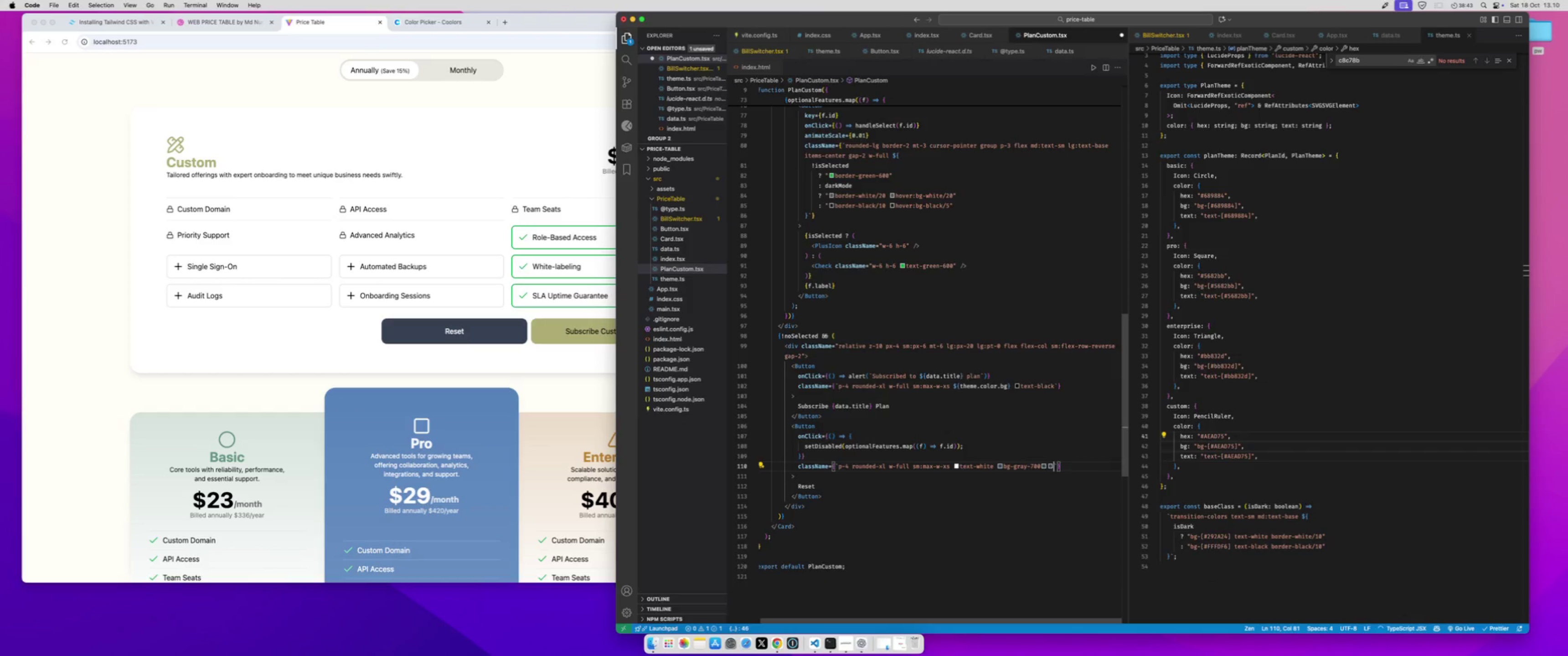 
key(Meta+S)
 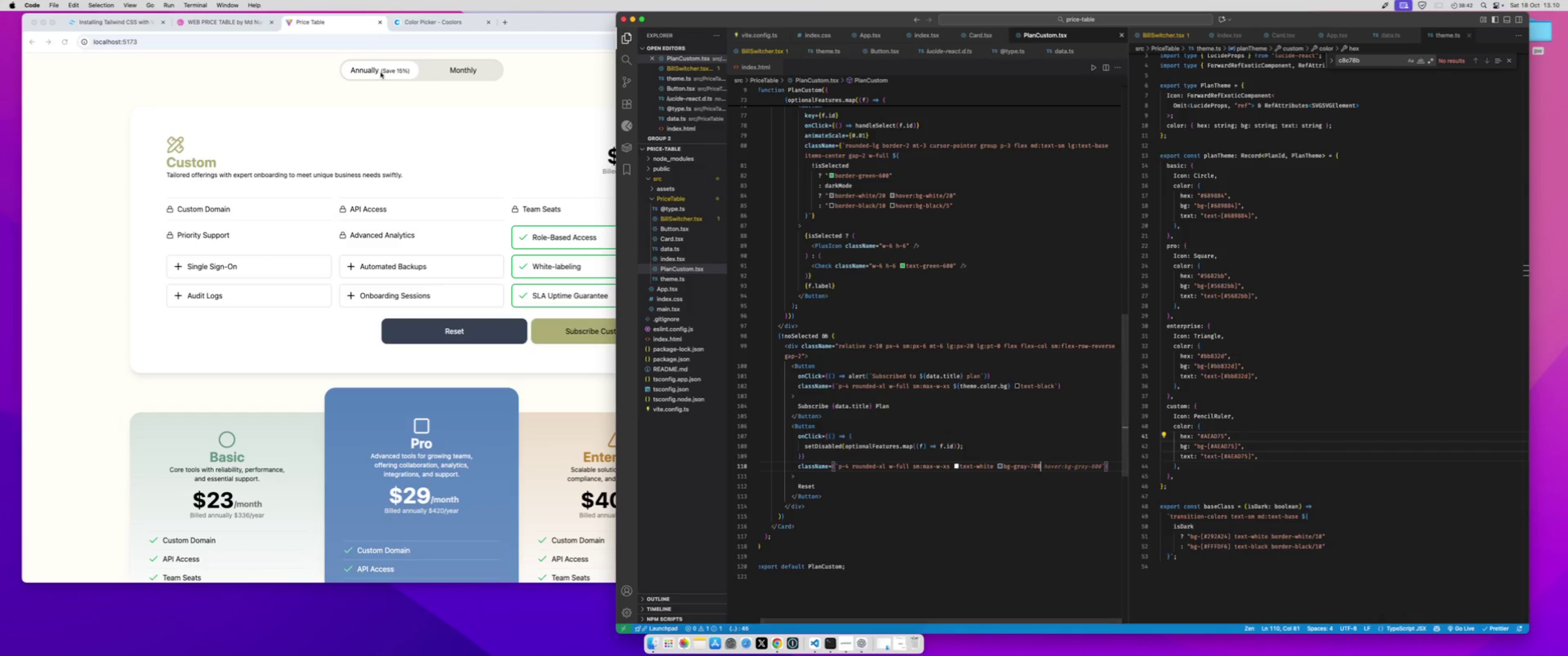 
left_click_drag(start_coordinate=[391, 95], to_coordinate=[397, 67])
 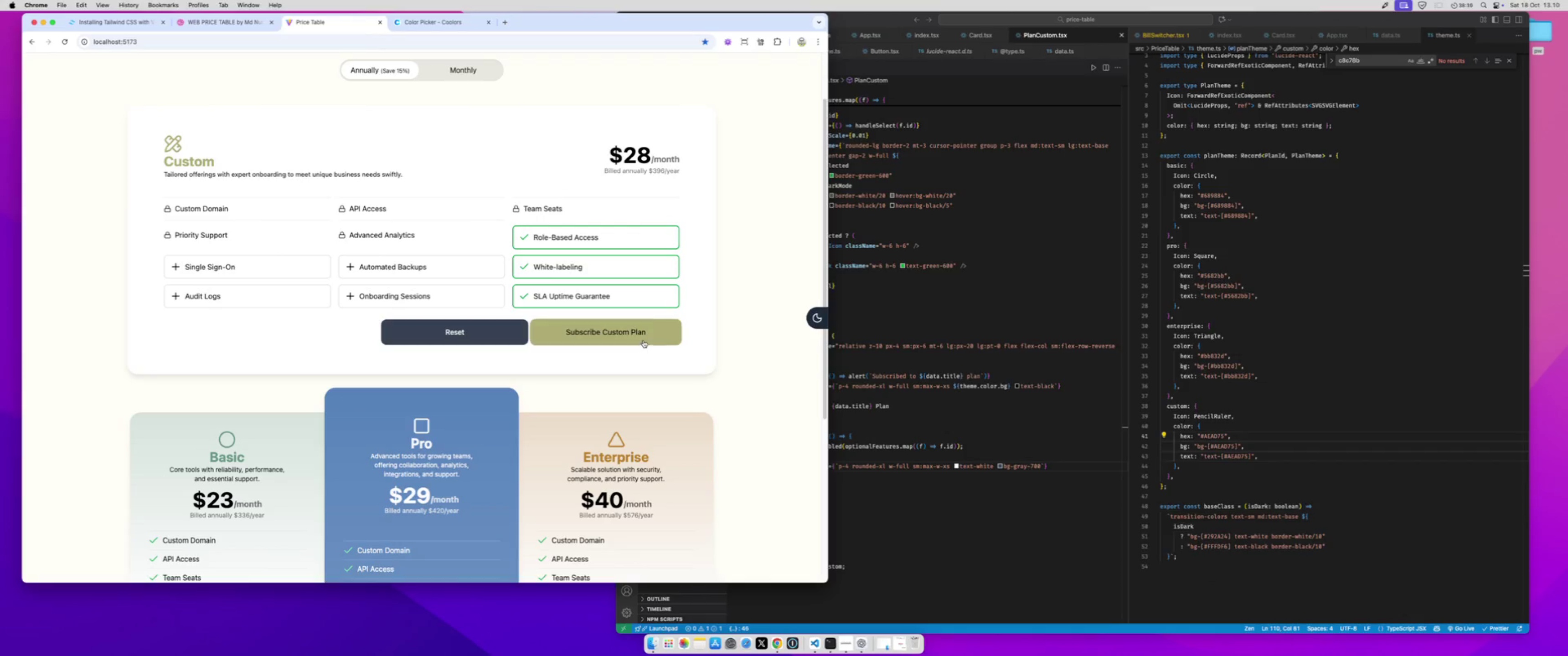 
left_click([643, 339])
 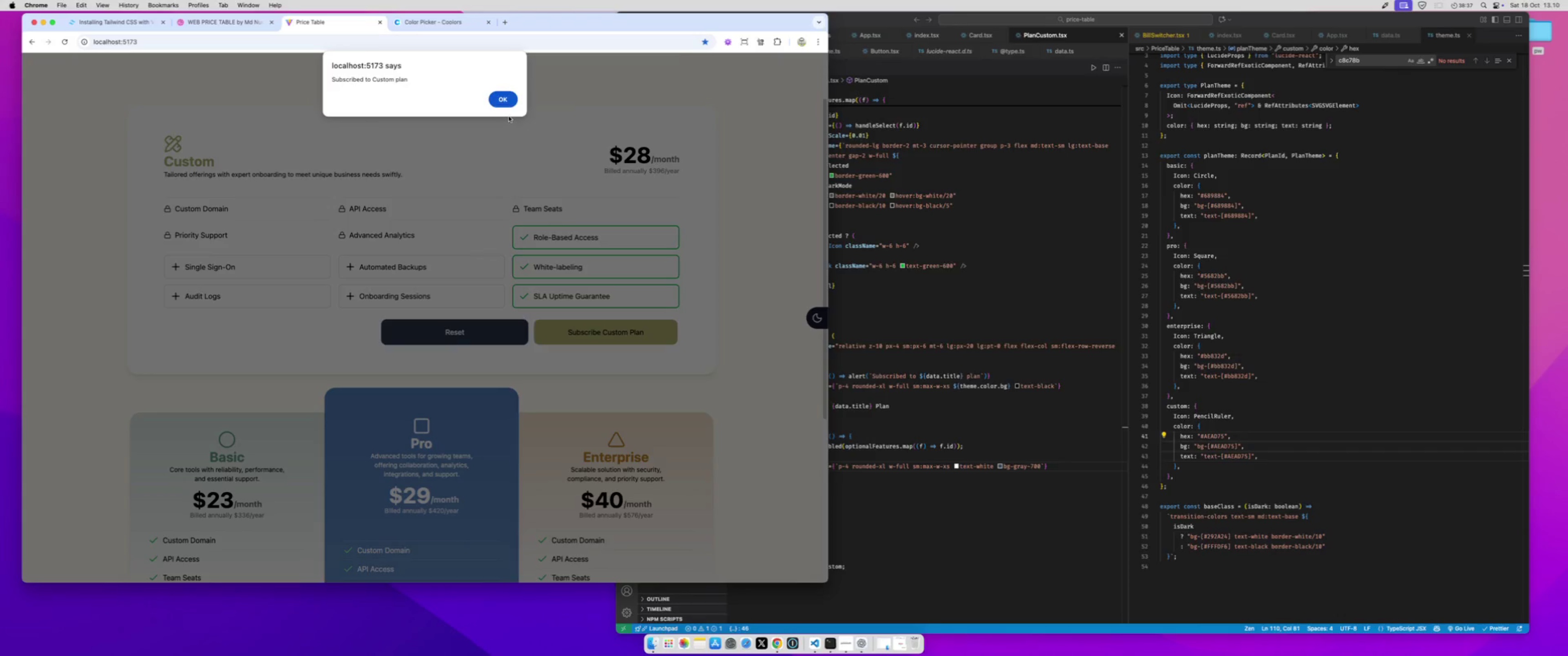 
left_click([505, 101])
 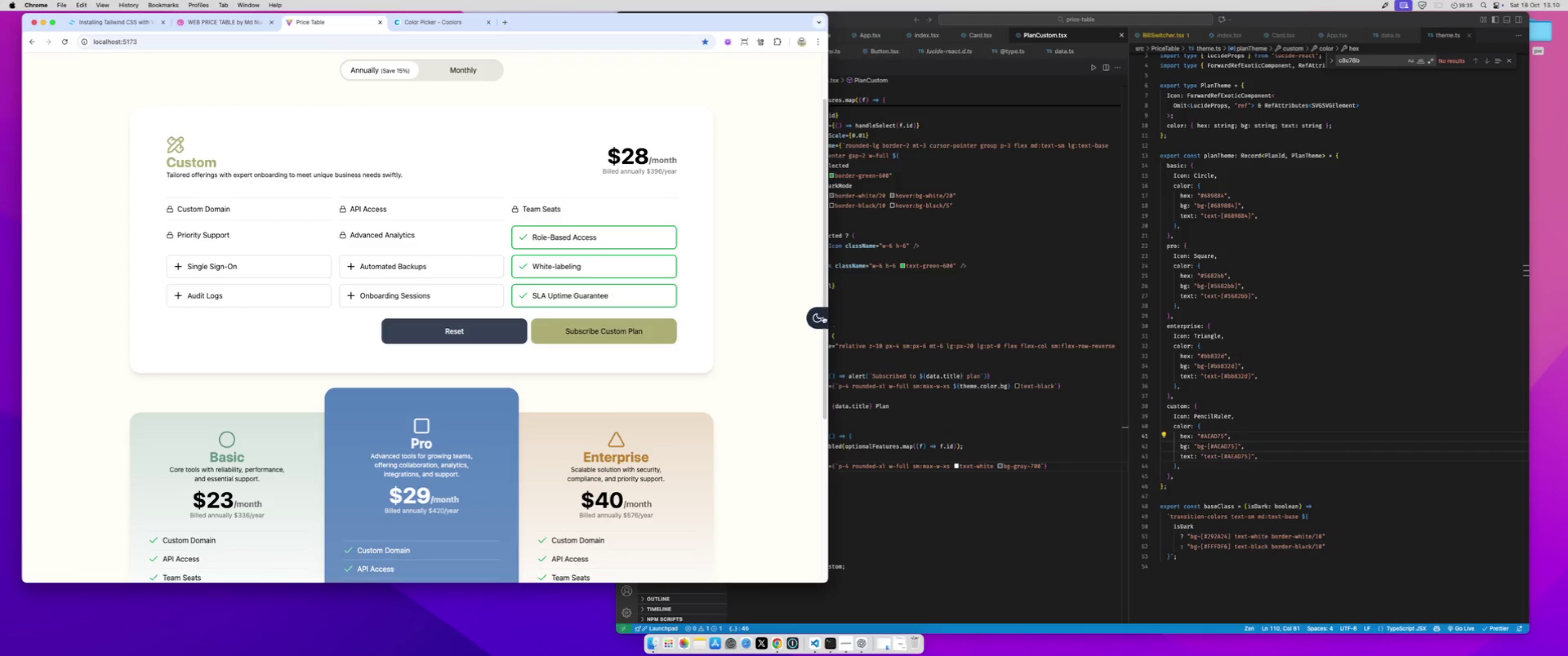 
left_click([818, 316])
 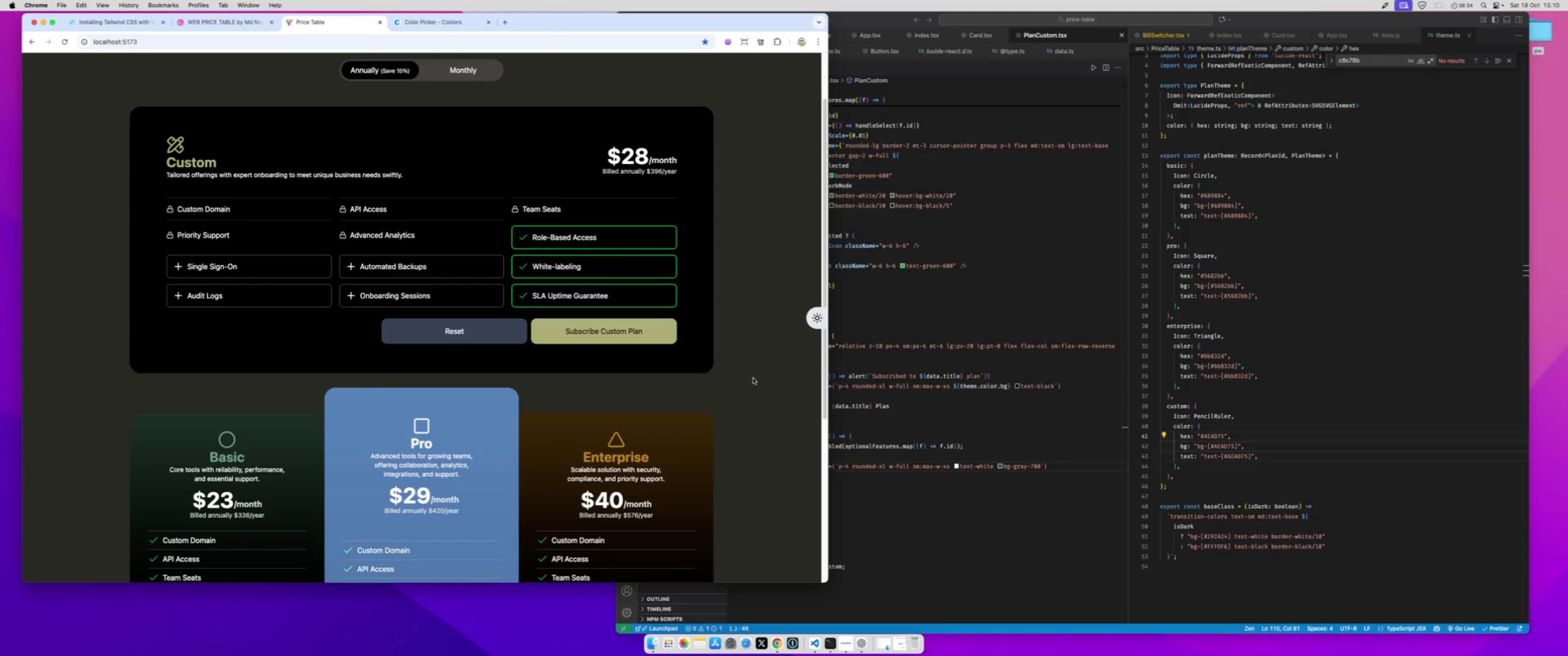 
scroll: coordinate [753, 378], scroll_direction: down, amount: 39.0
 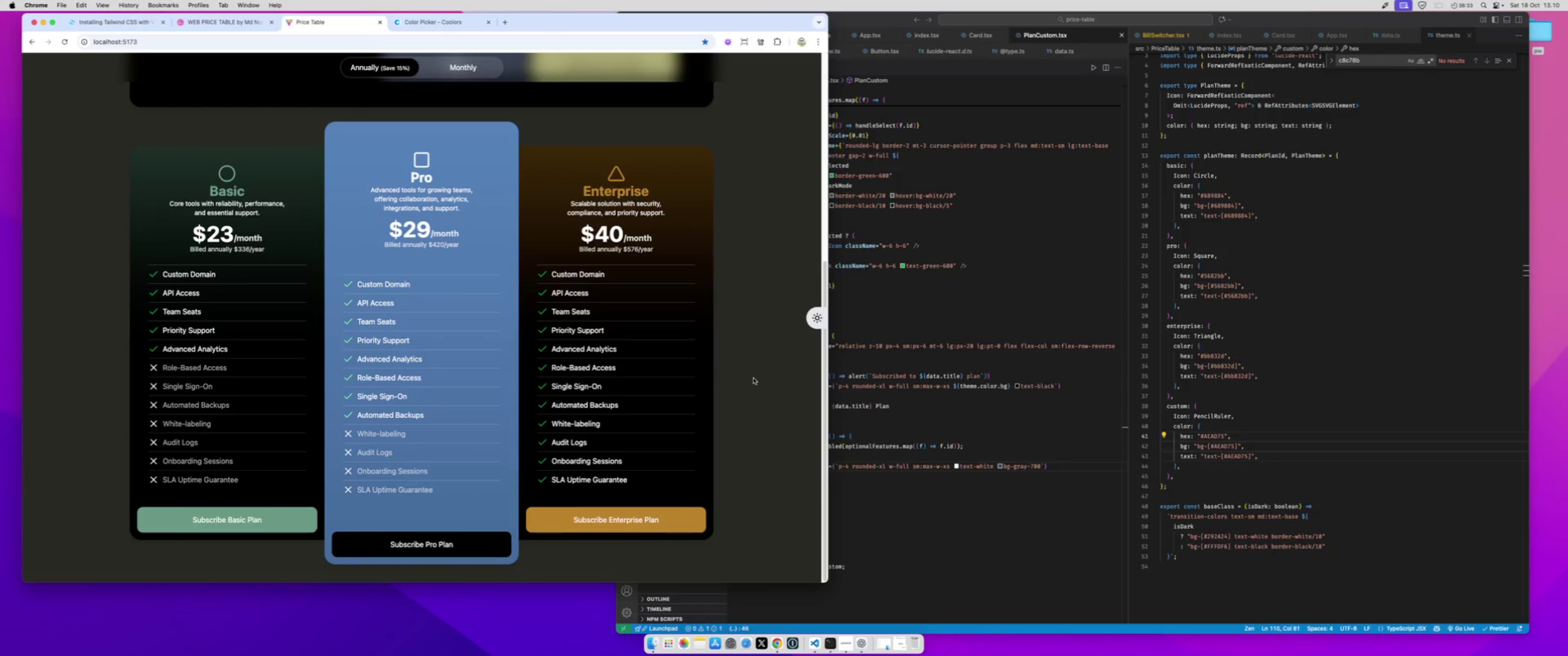 
scroll: coordinate [753, 378], scroll_direction: up, amount: 1.0
 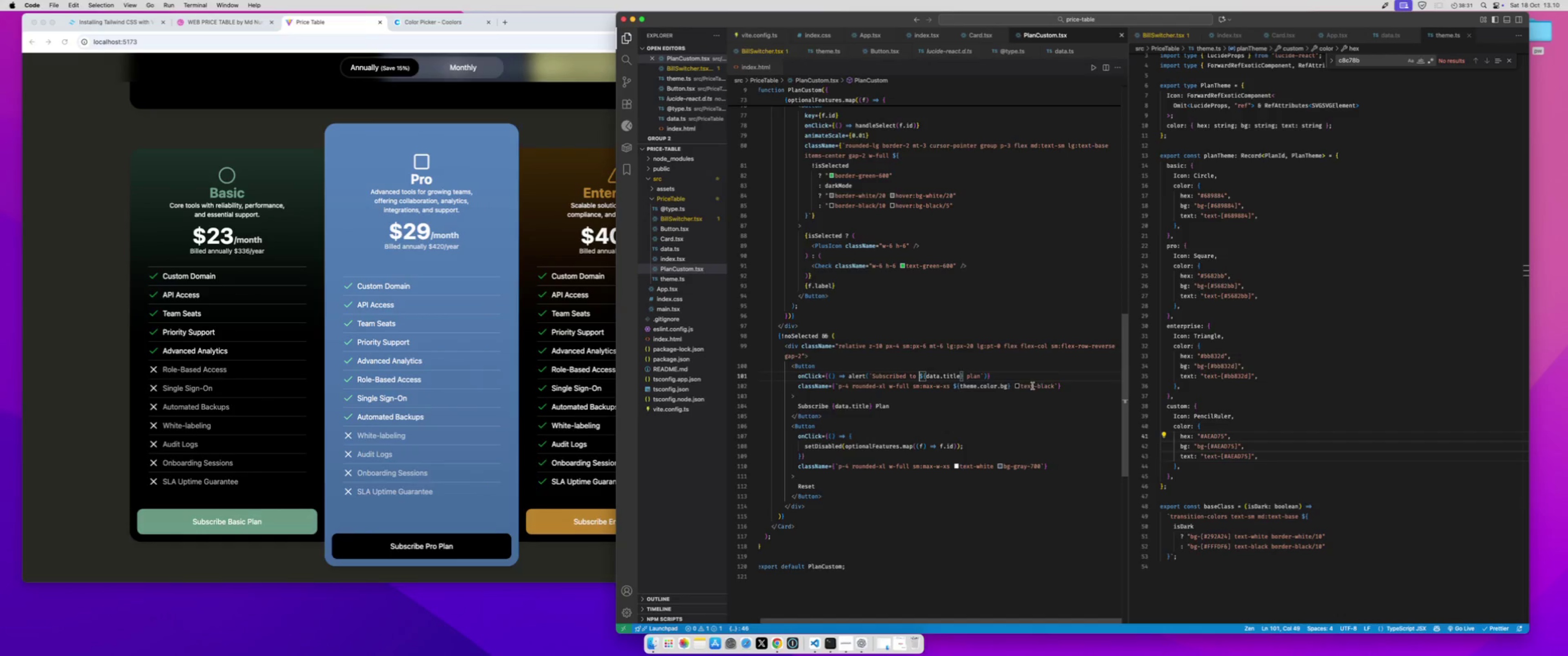 
double_click([1039, 387])
 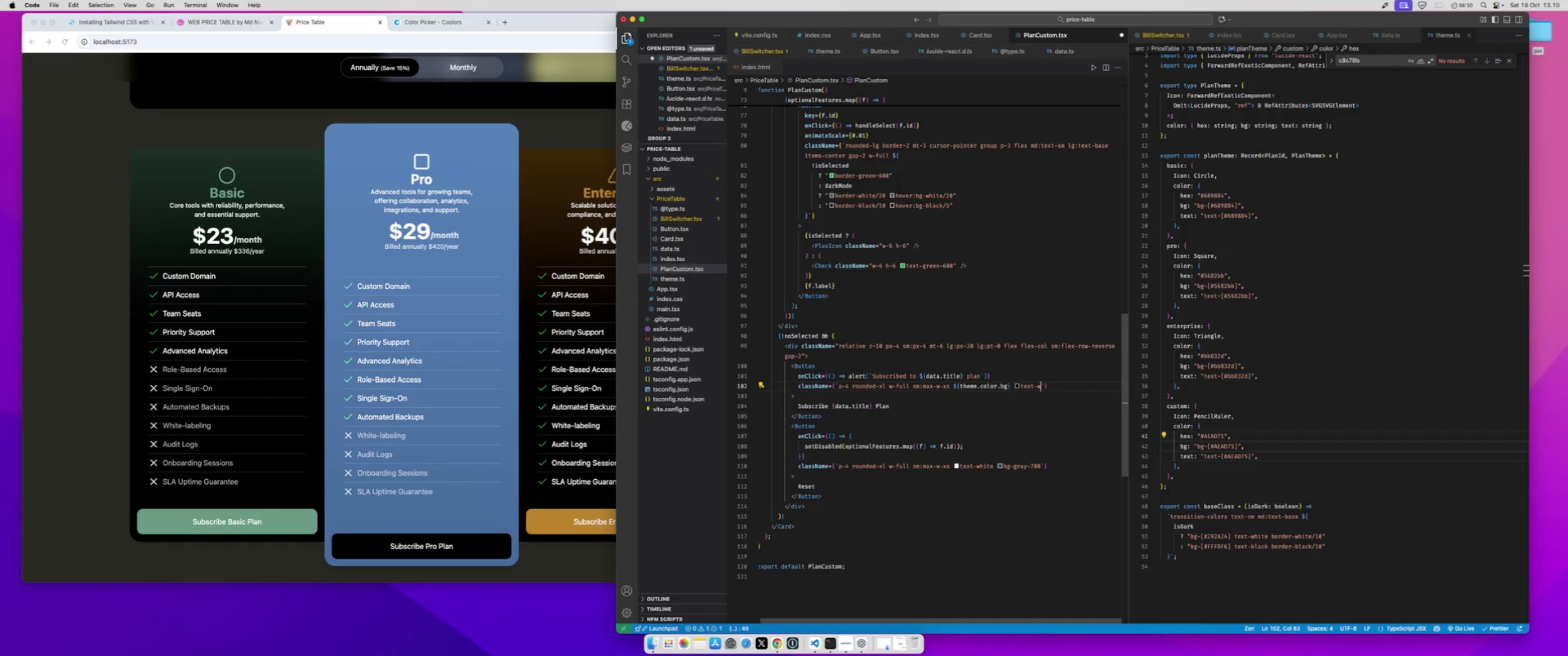 
type(white)
 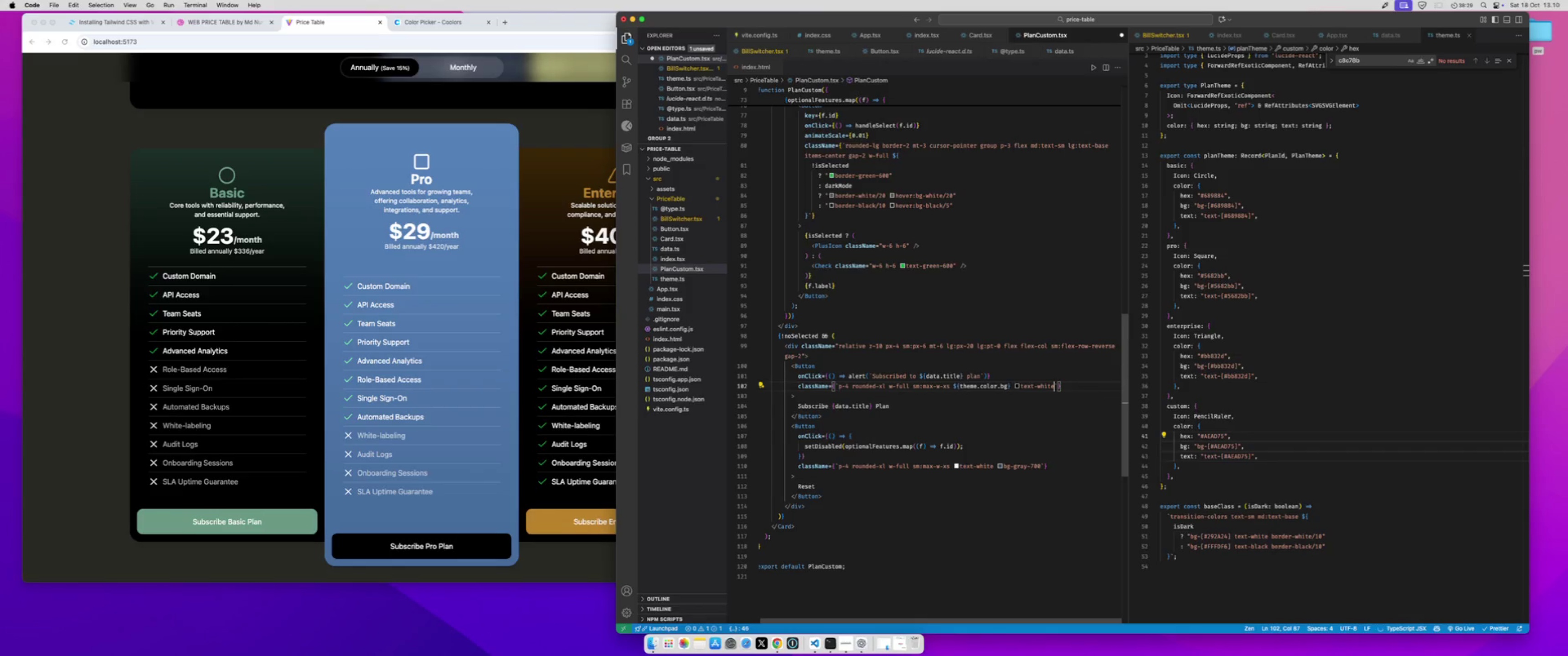 
key(Meta+CommandLeft)
 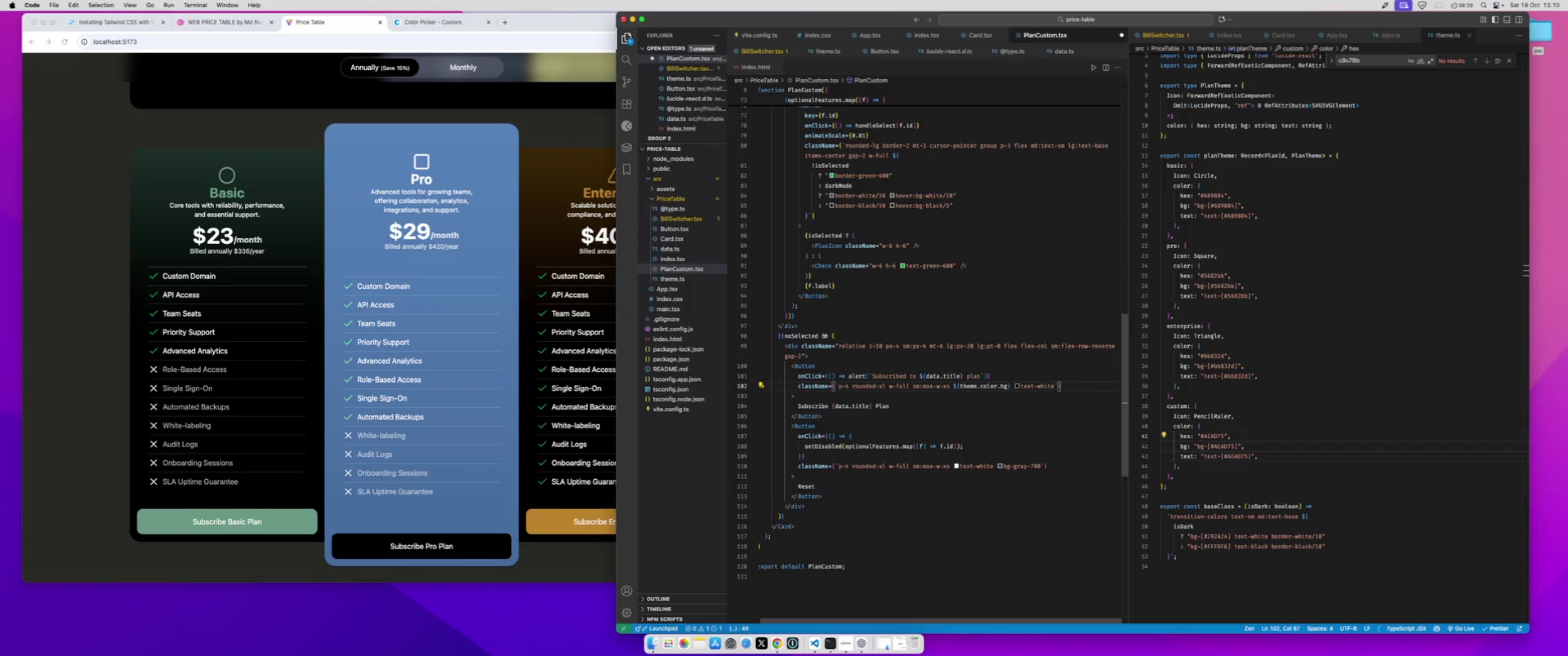 
key(Meta+S)
 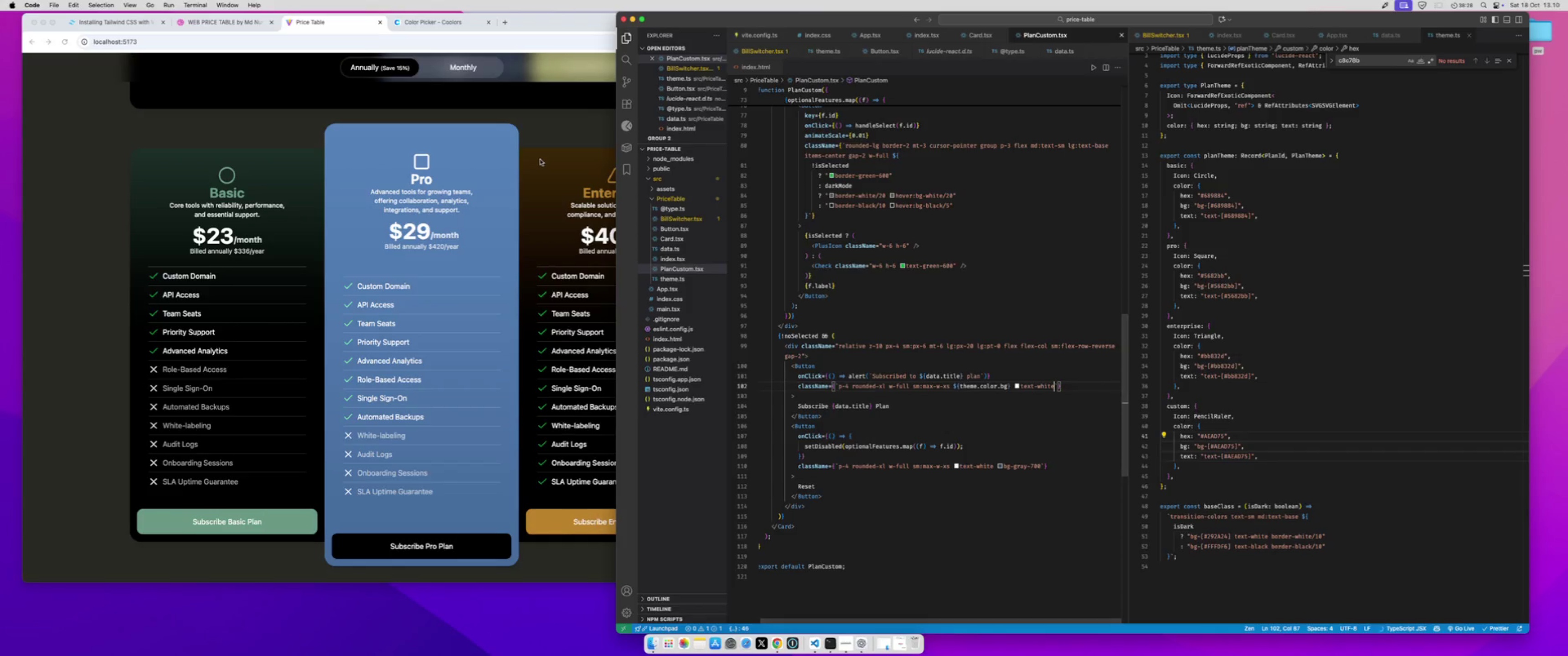 
scroll: coordinate [541, 182], scroll_direction: up, amount: 14.0
 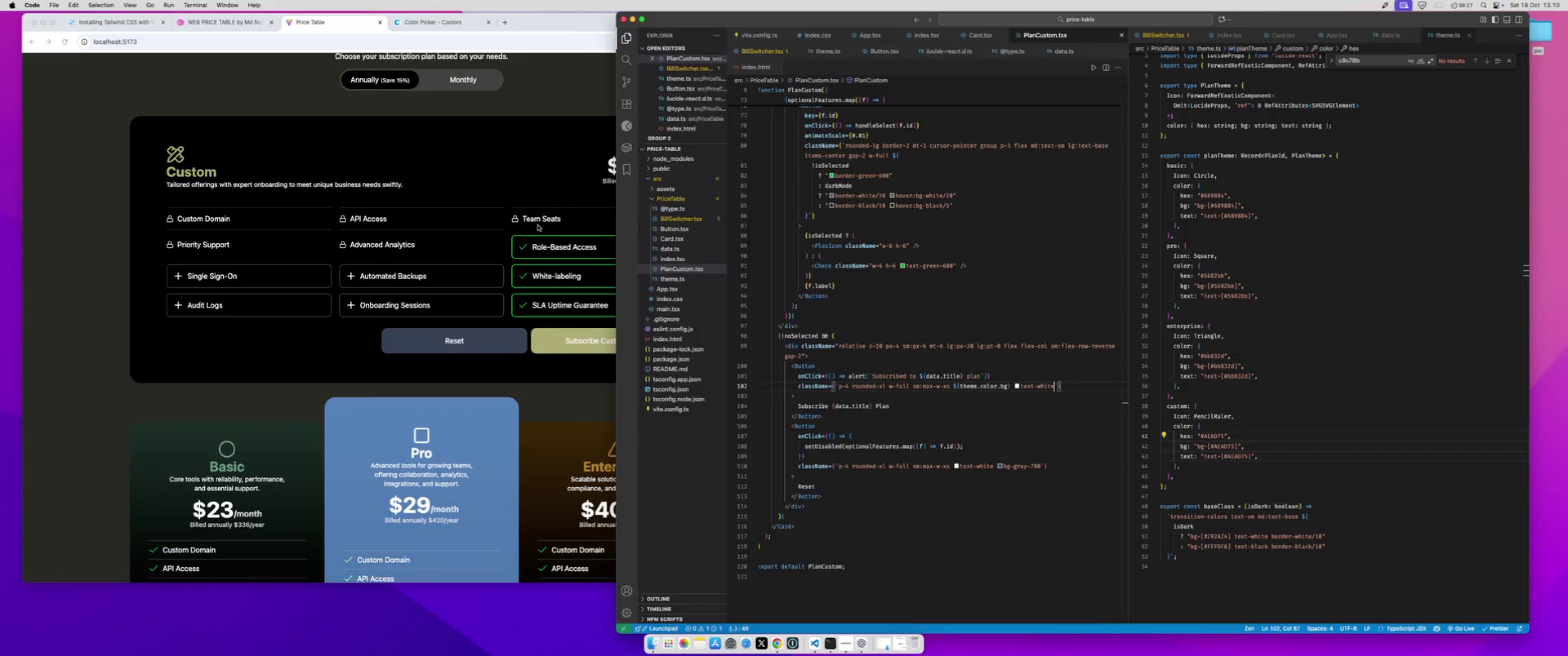 
left_click([538, 225])
 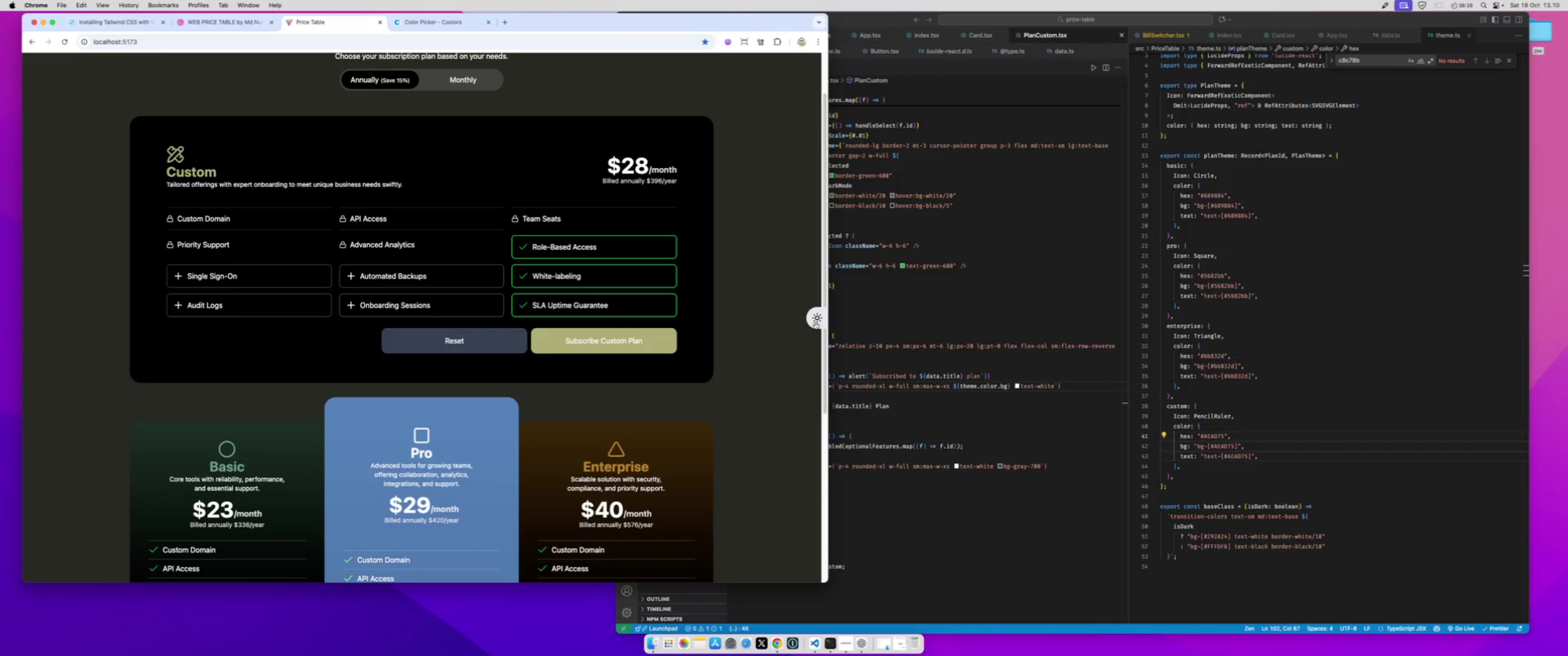 
left_click([815, 320])
 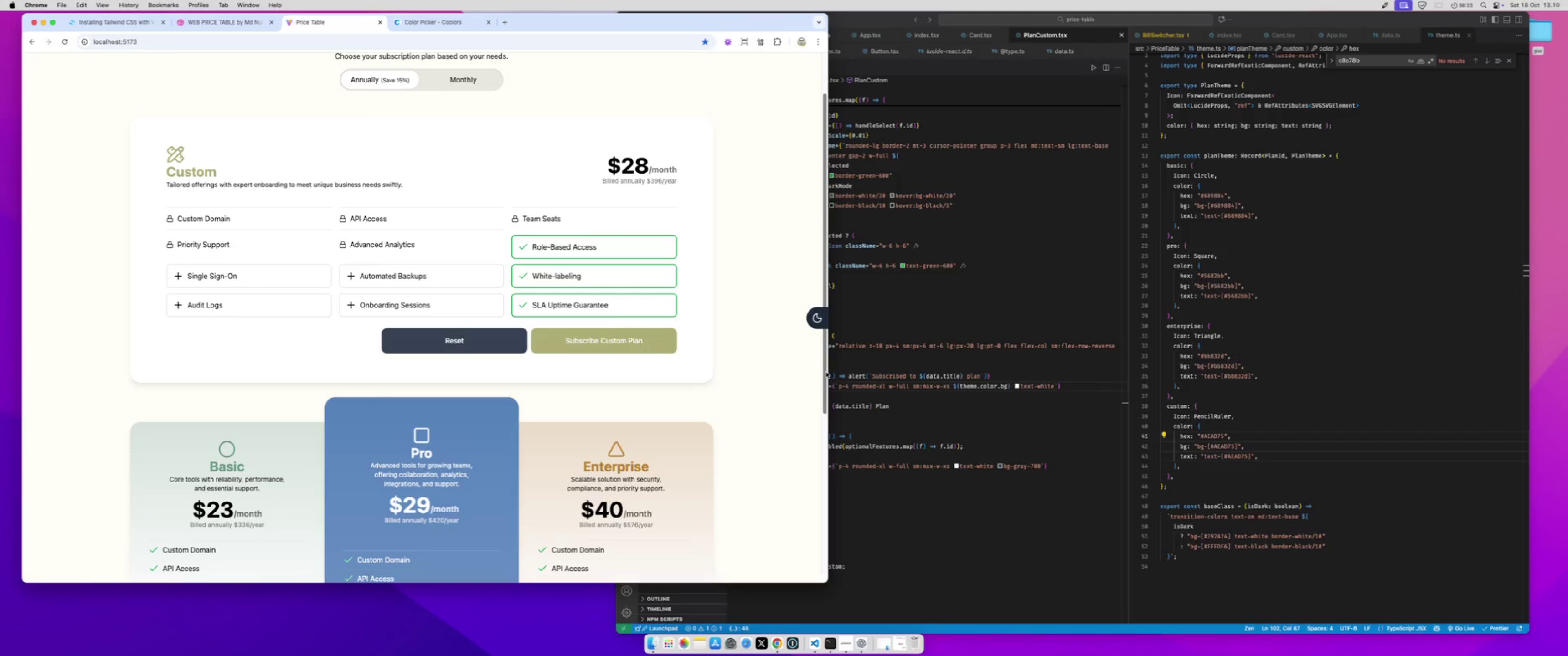 
left_click_drag(start_coordinate=[827, 372], to_coordinate=[0, 250])
 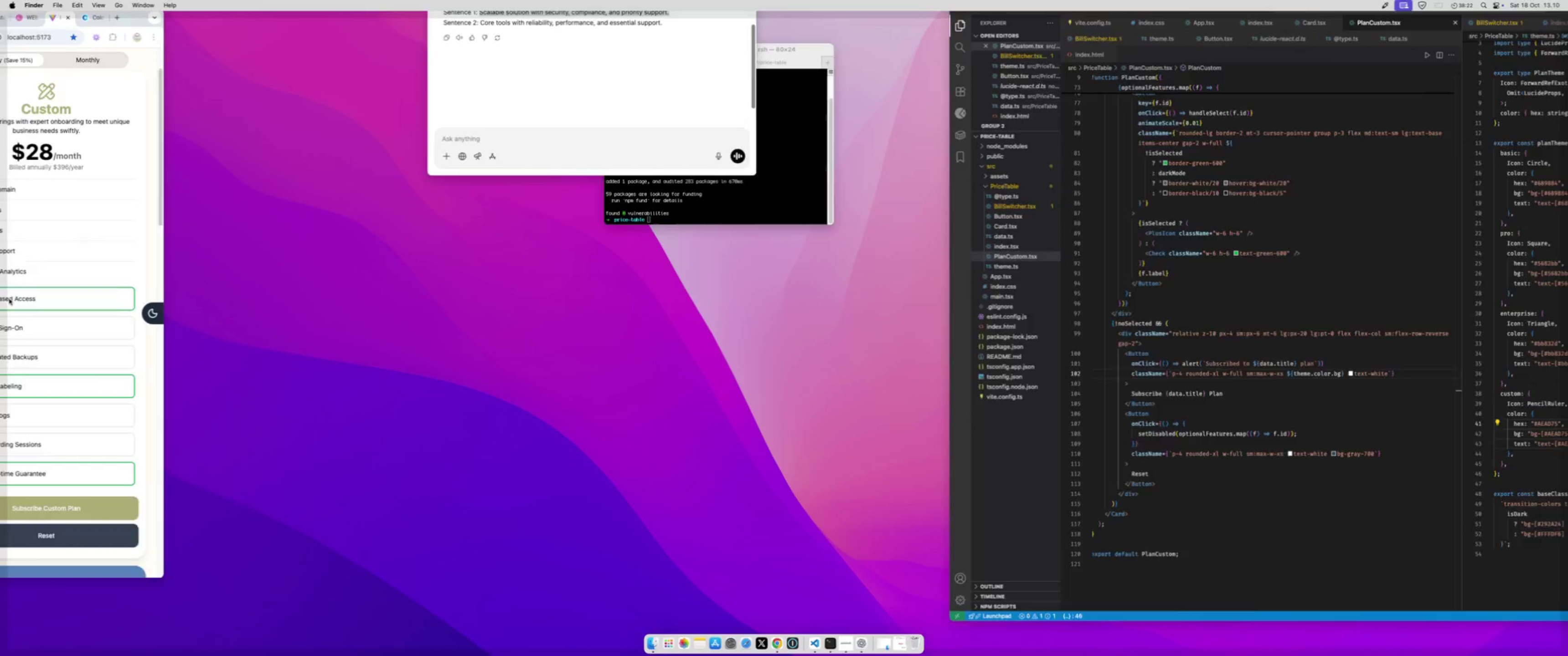 
left_click([0, 250])
 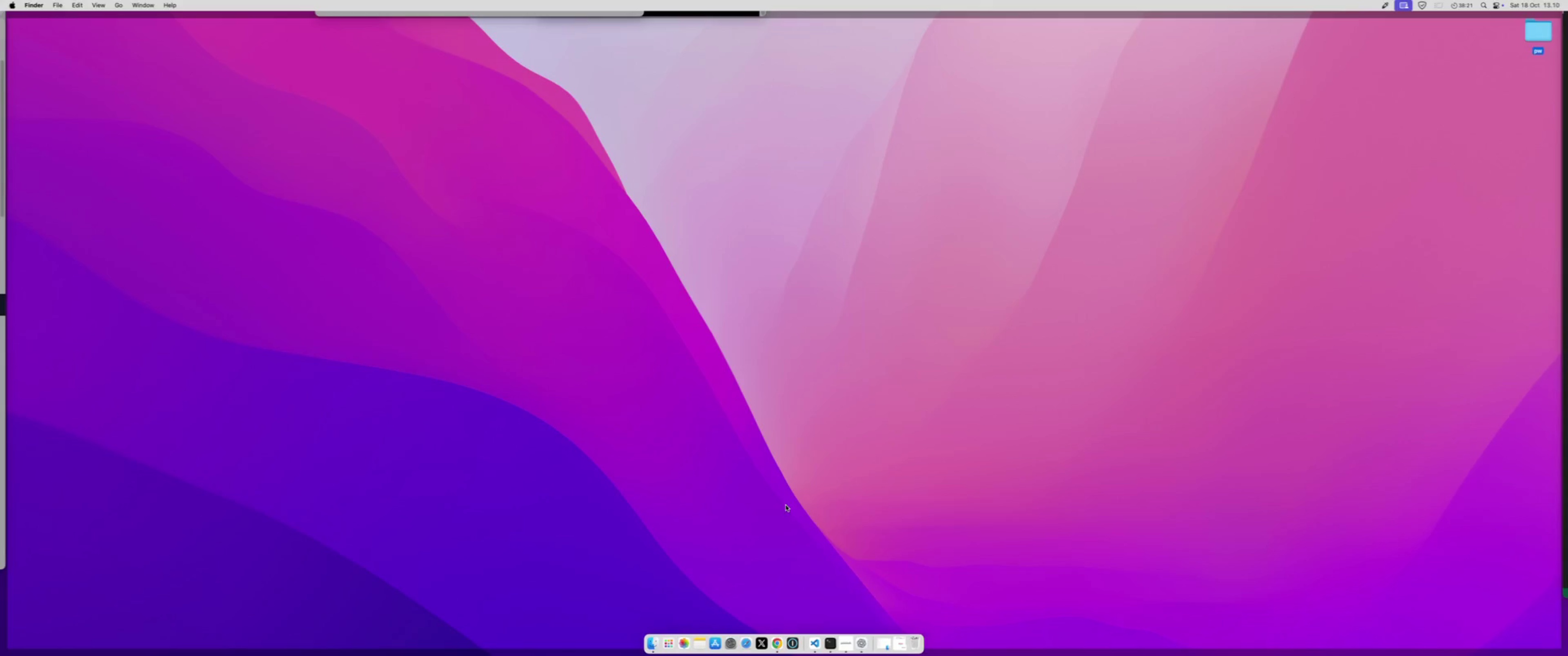 
left_click([763, 499])
 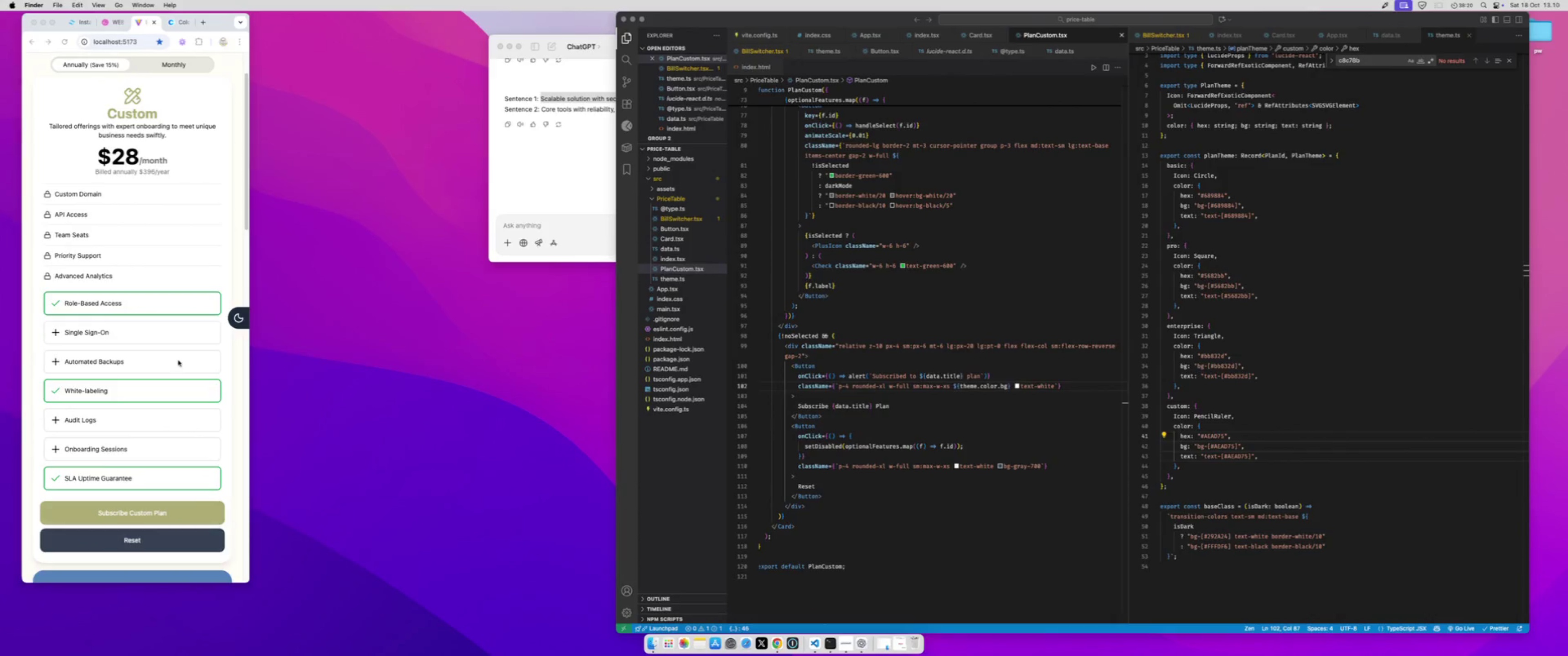 
scroll: coordinate [126, 356], scroll_direction: up, amount: 21.0
 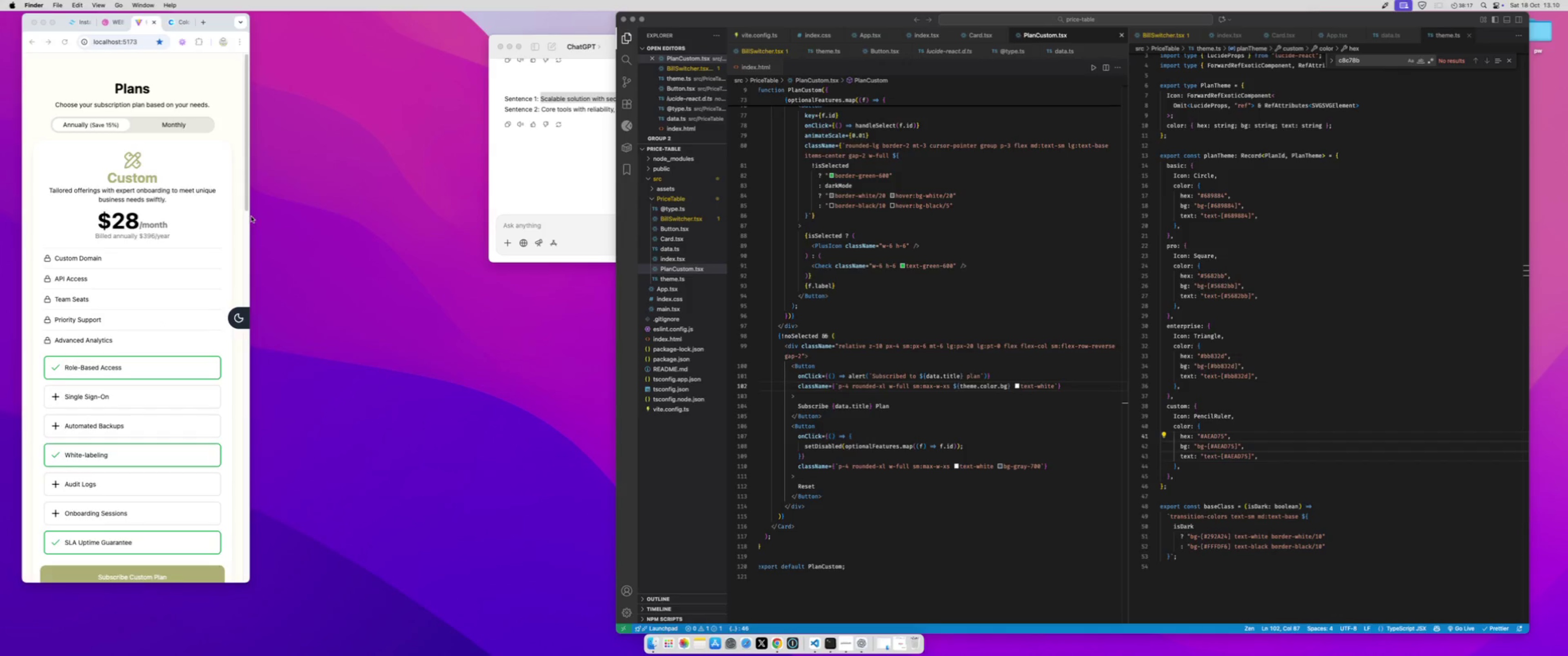 
left_click([249, 216])
 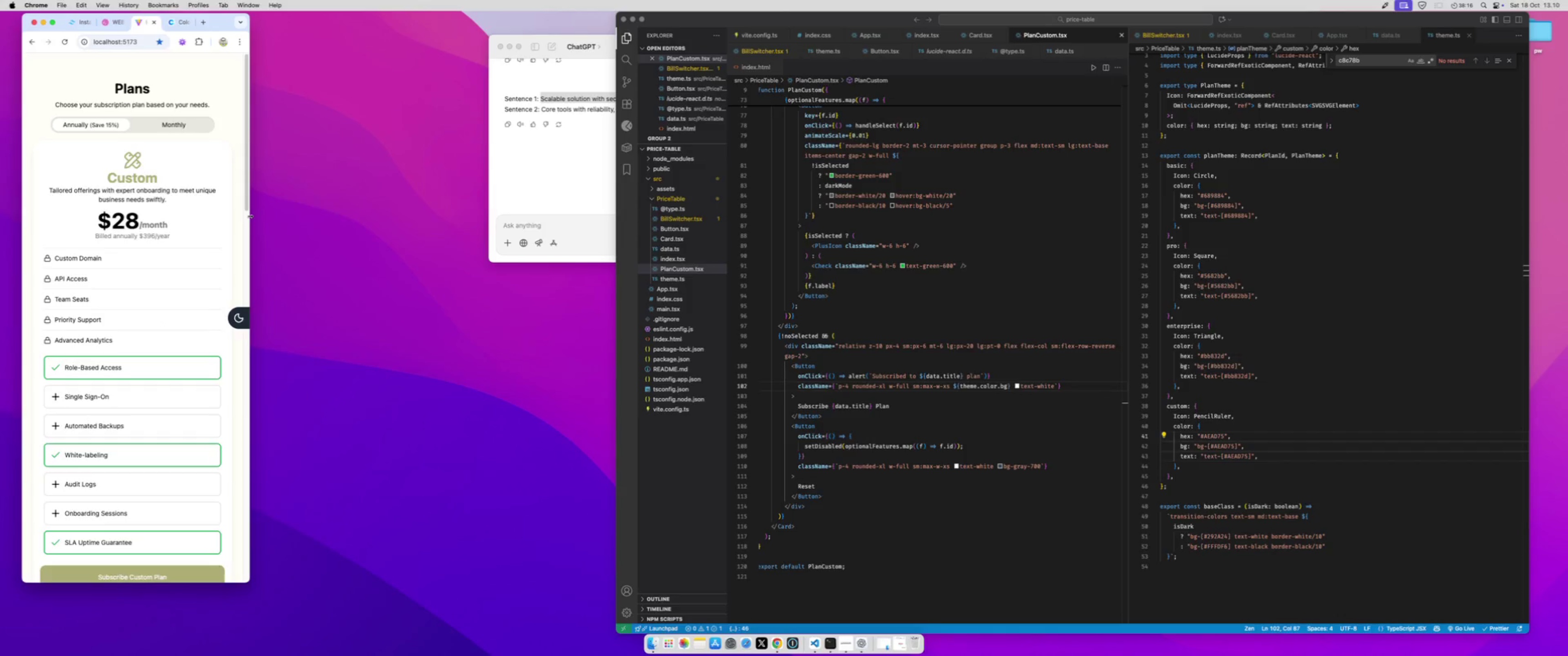 
left_click_drag(start_coordinate=[249, 216], to_coordinate=[909, 226])
 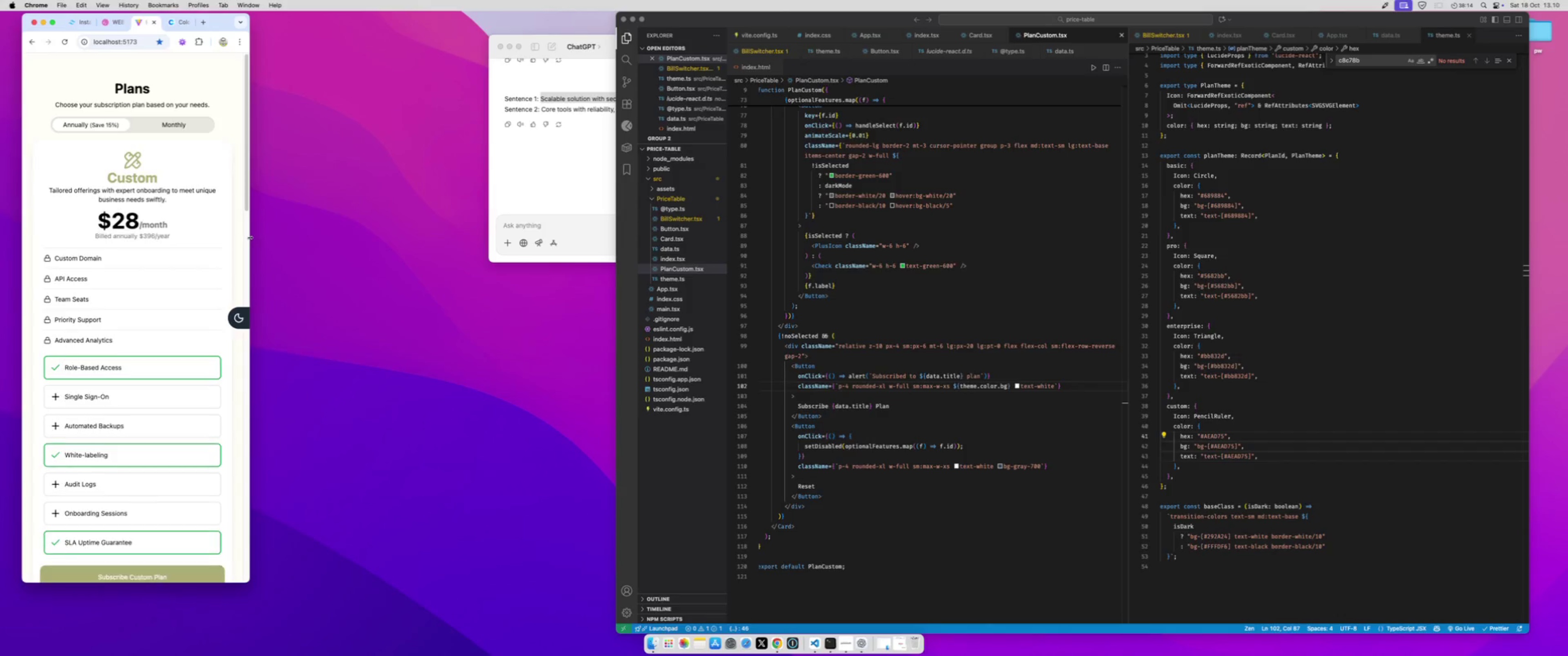 
left_click_drag(start_coordinate=[249, 237], to_coordinate=[894, 257])
 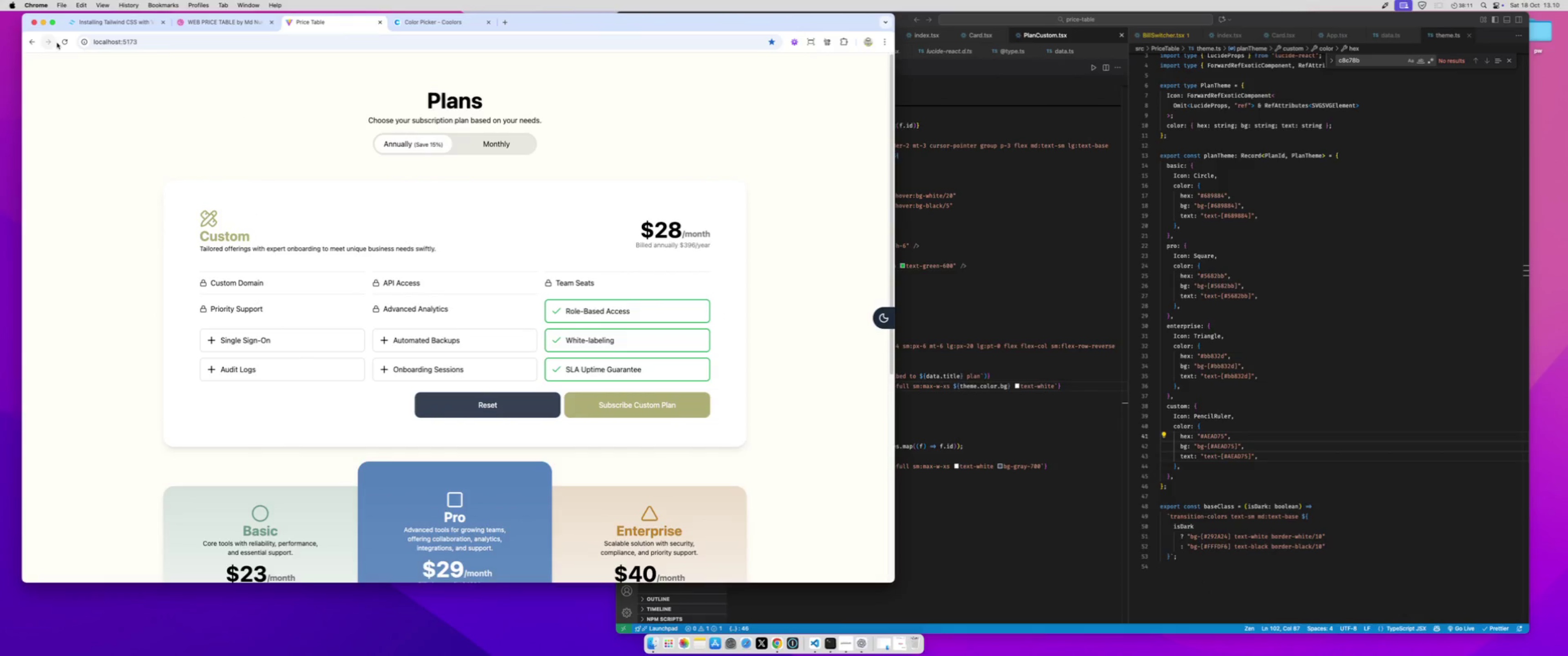 
left_click([62, 41])
 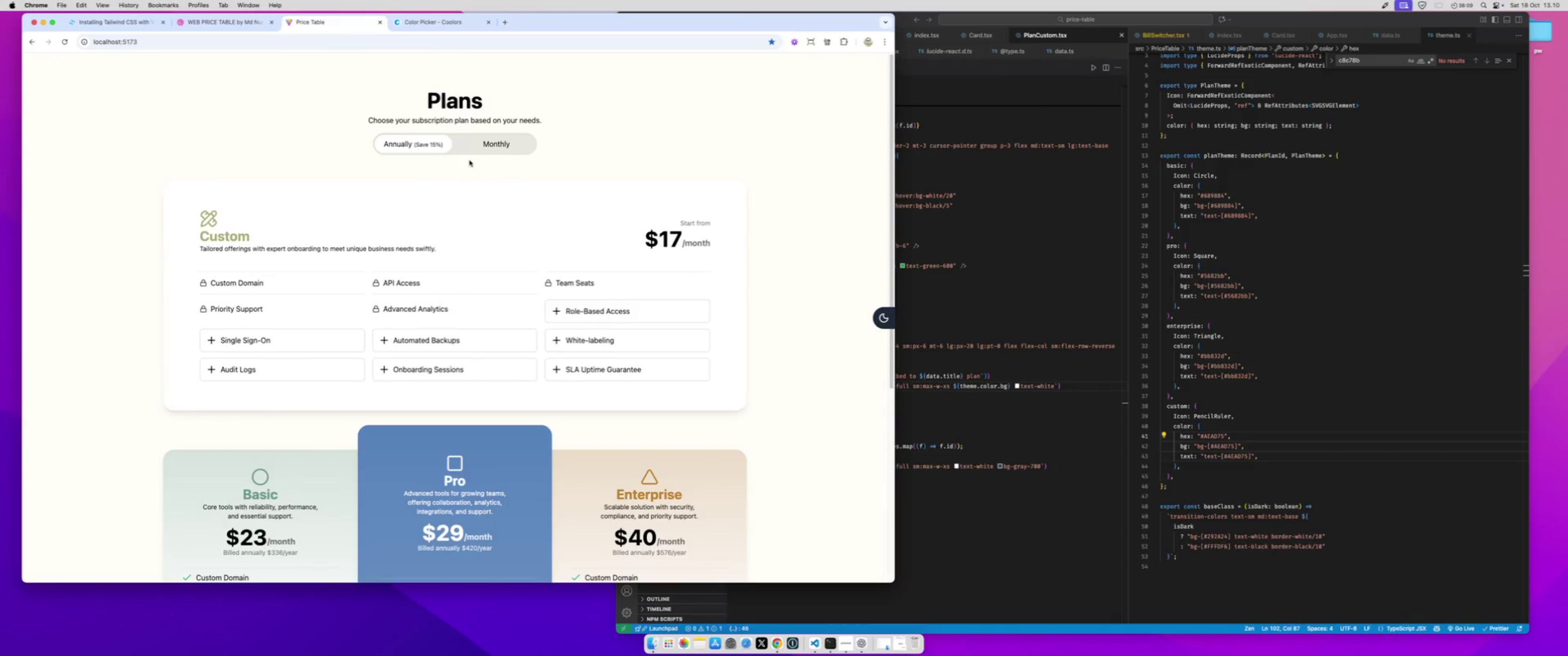 
left_click([475, 147])
 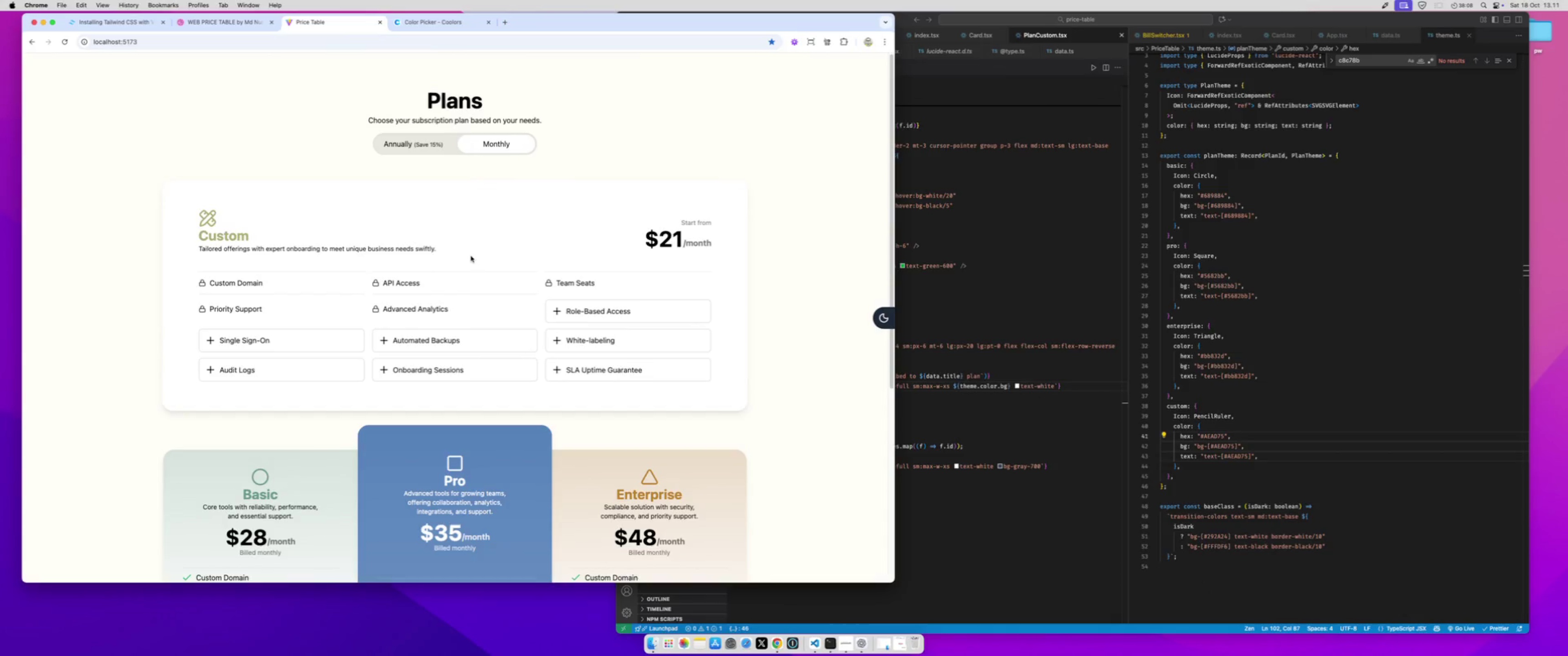 
scroll: coordinate [472, 256], scroll_direction: up, amount: 7.0
 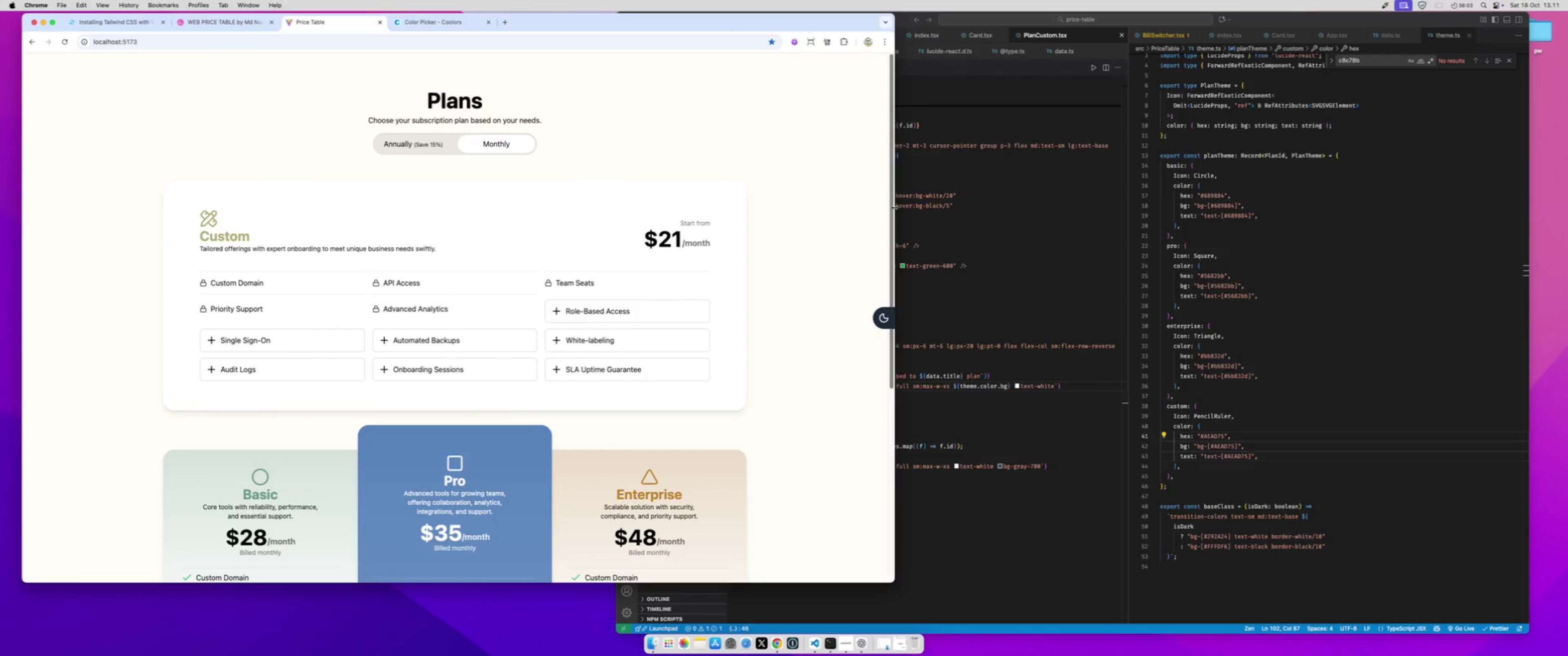 
left_click_drag(start_coordinate=[894, 207], to_coordinate=[258, 142])
 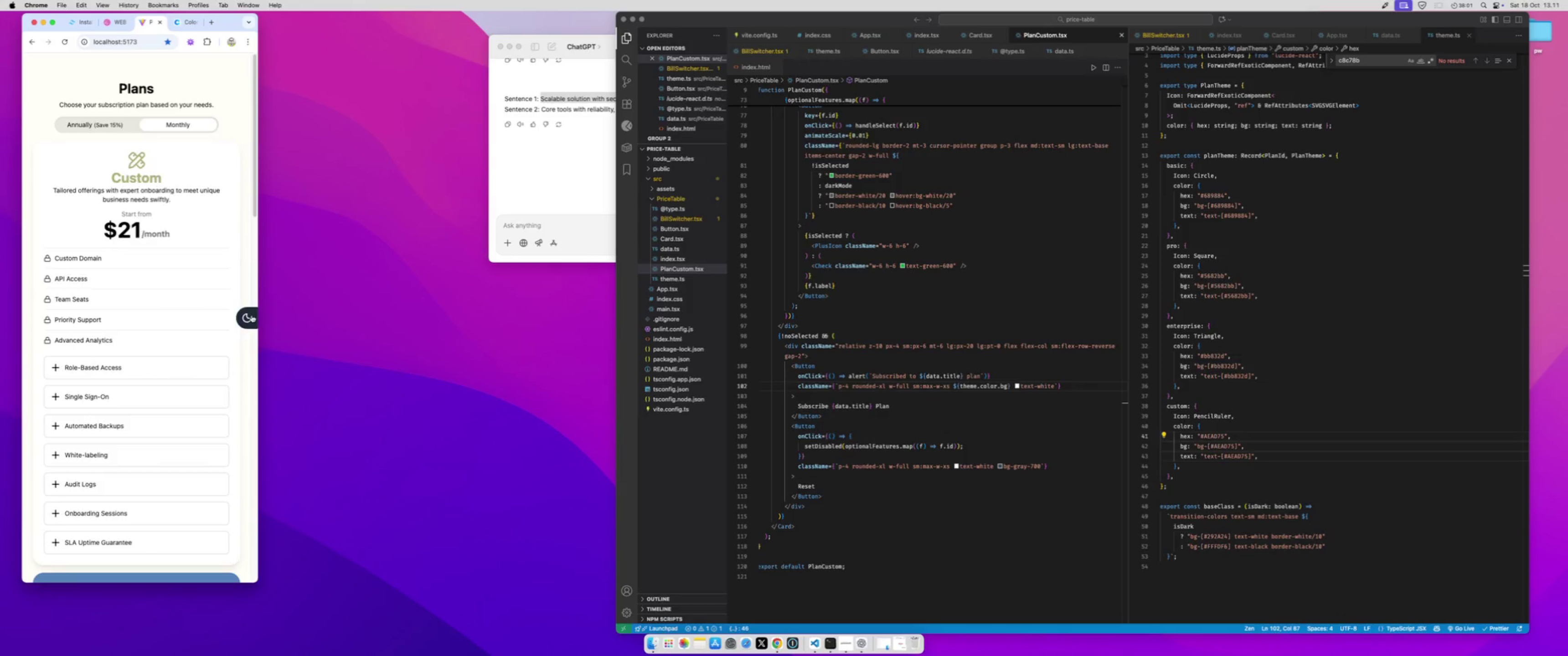 
left_click([252, 315])
 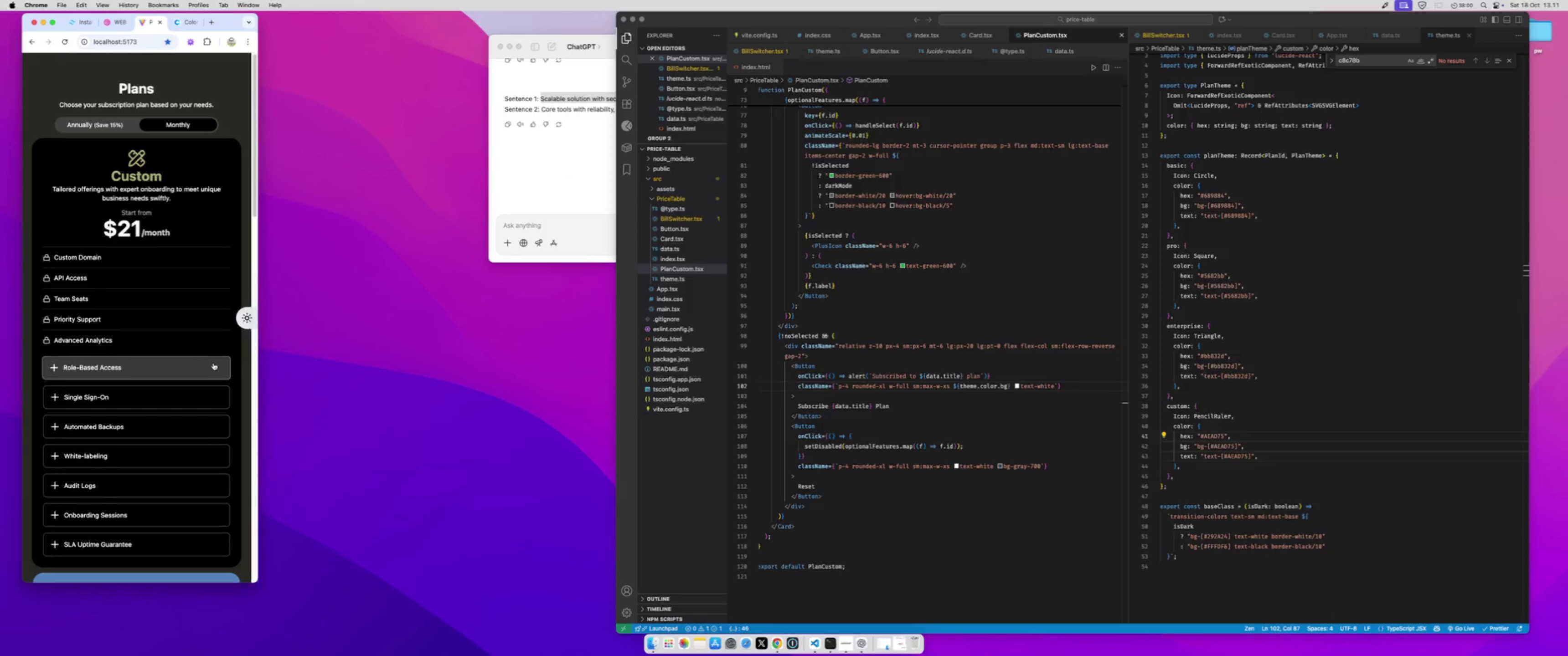 
scroll: coordinate [213, 366], scroll_direction: down, amount: 205.0
 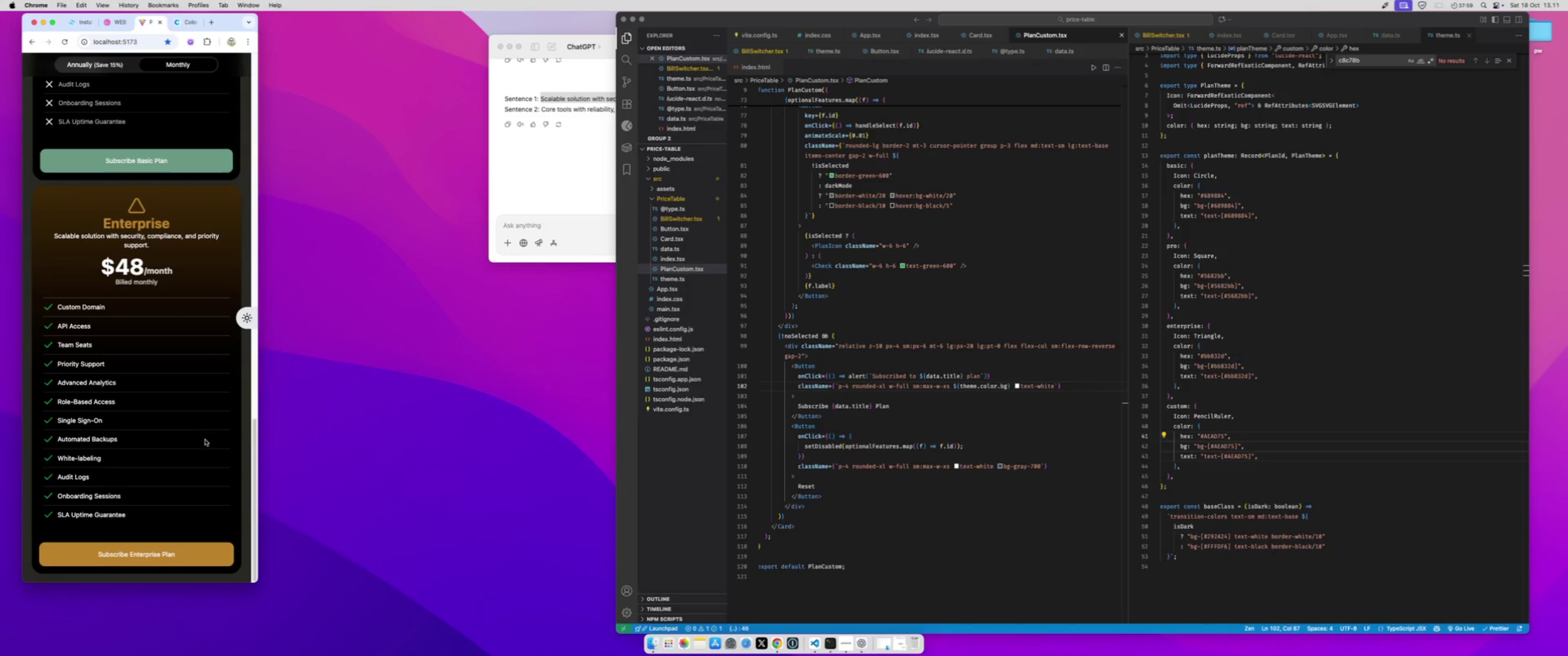 
scroll: coordinate [203, 440], scroll_direction: up, amount: 48.0
 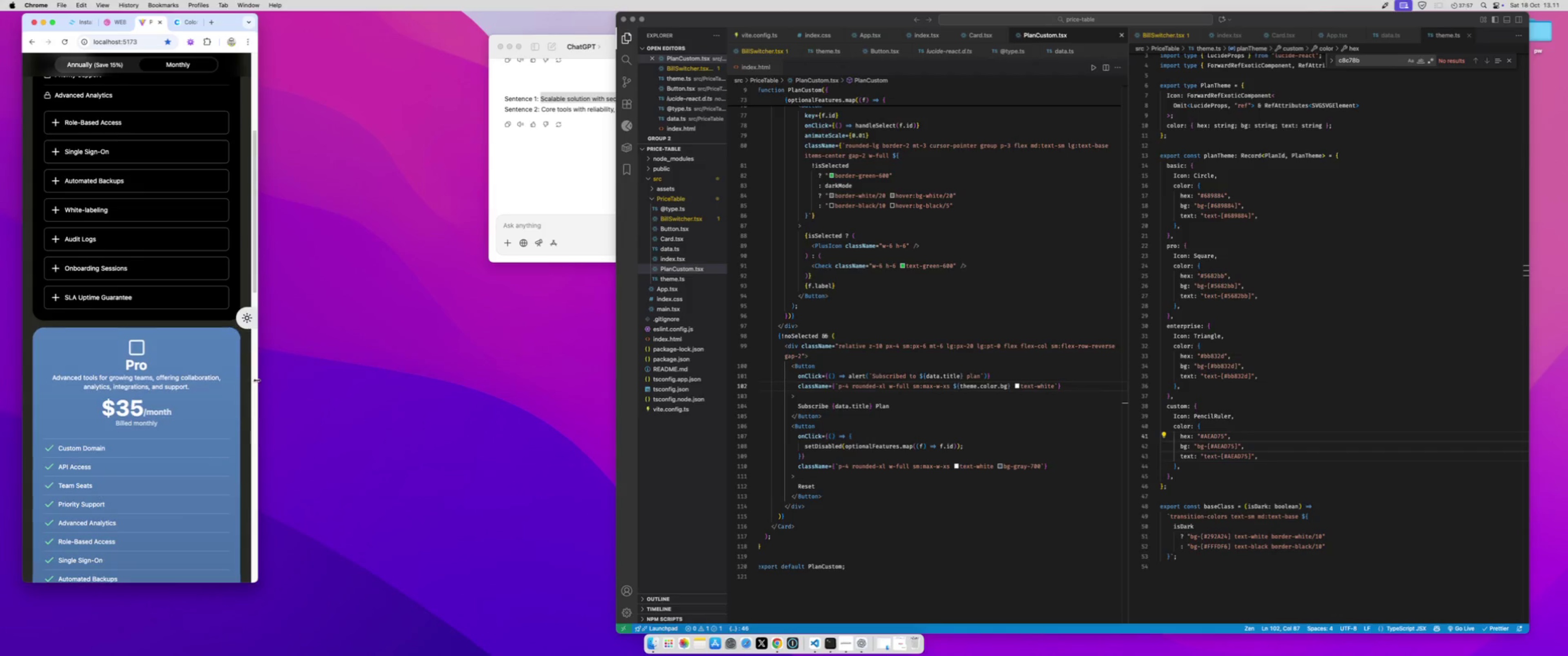 
left_click_drag(start_coordinate=[257, 379], to_coordinate=[898, 359])
 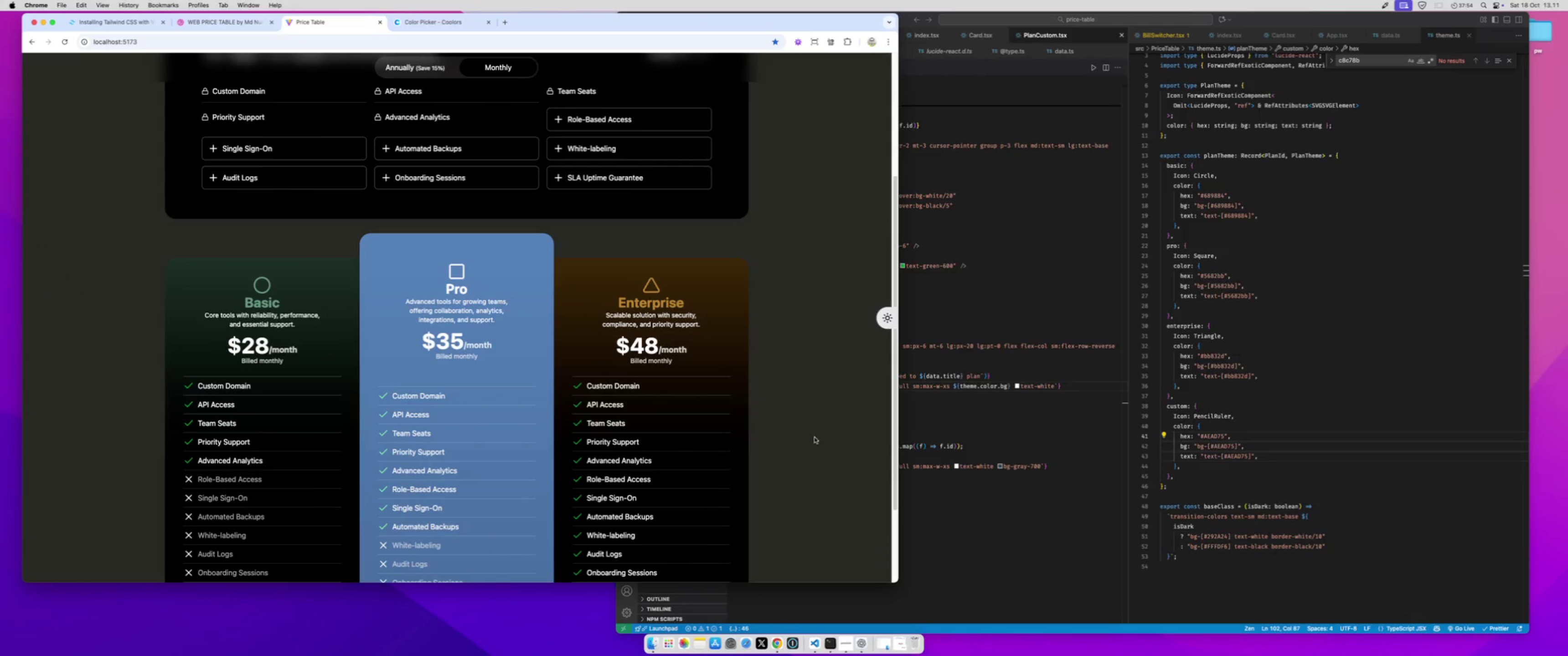 
scroll: coordinate [816, 439], scroll_direction: down, amount: 52.0
 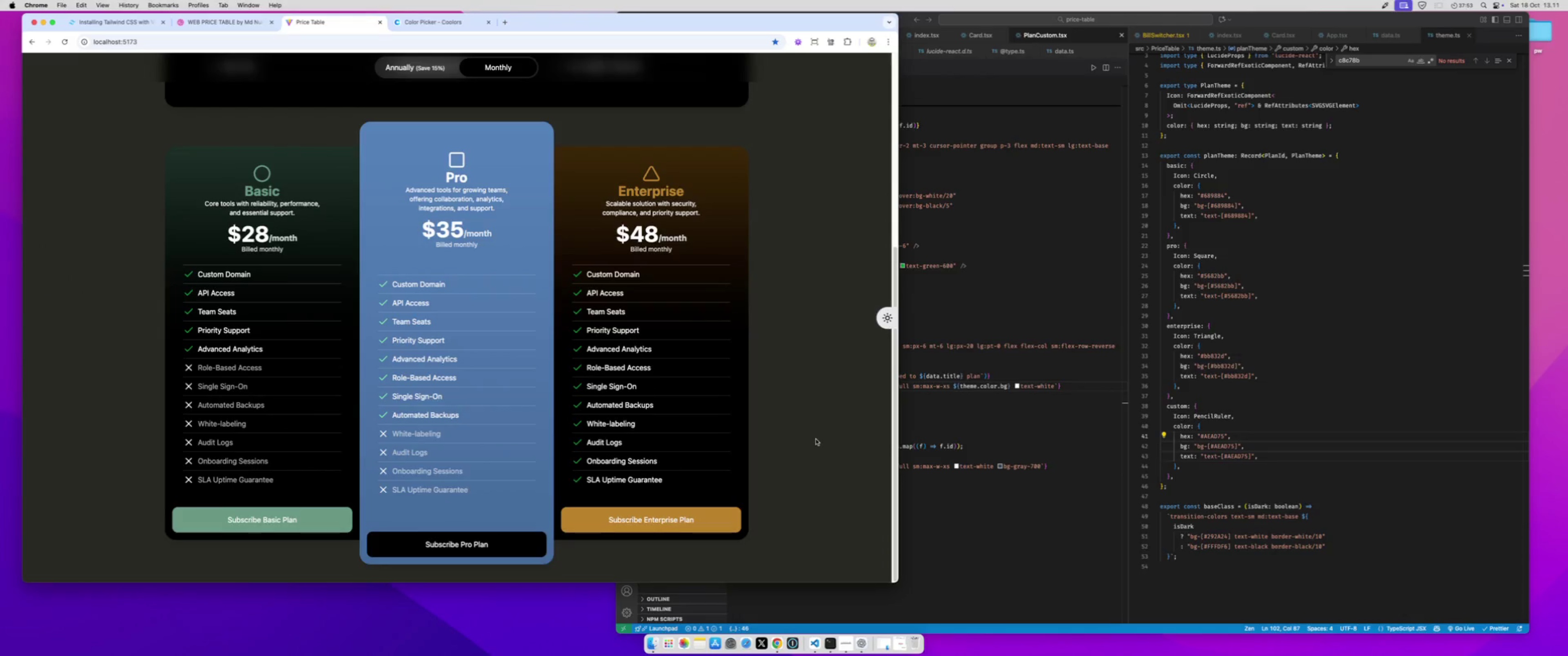 
scroll: coordinate [816, 439], scroll_direction: up, amount: 117.0
 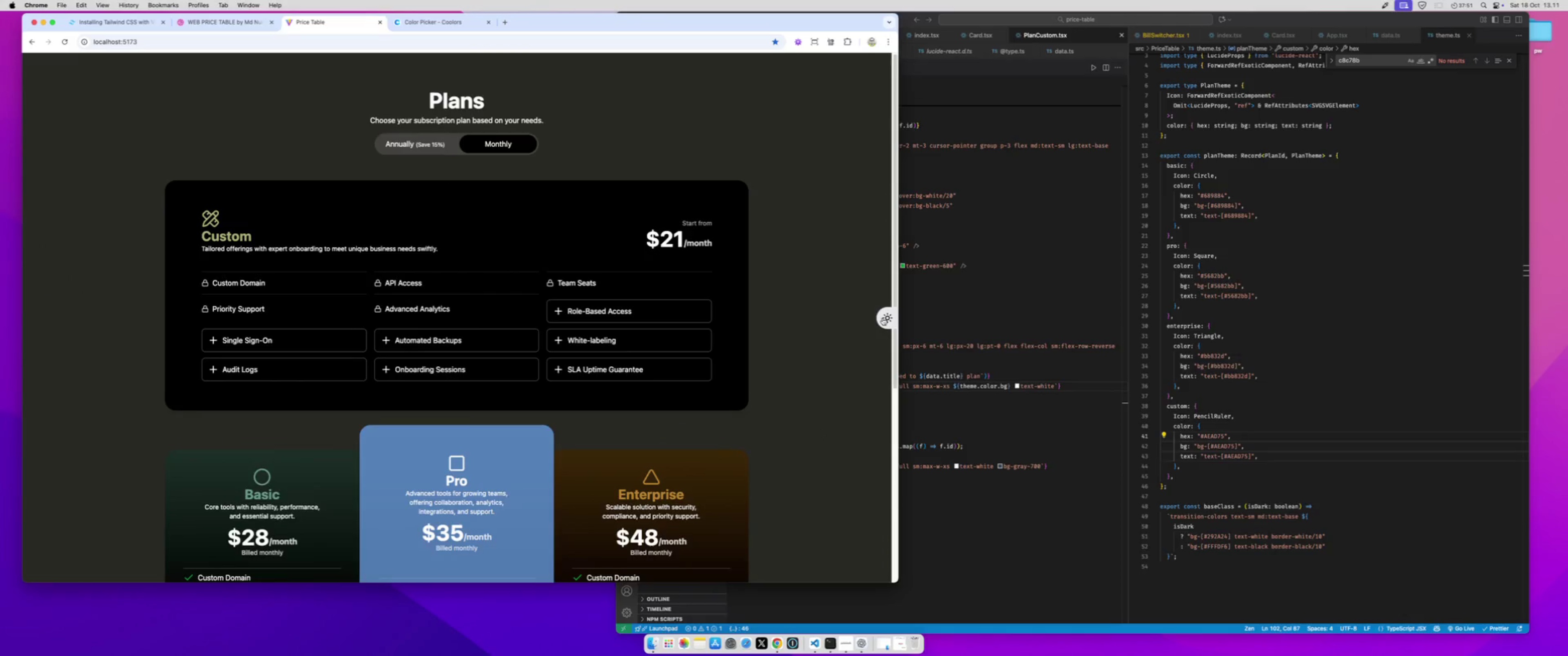 
left_click([882, 318])
 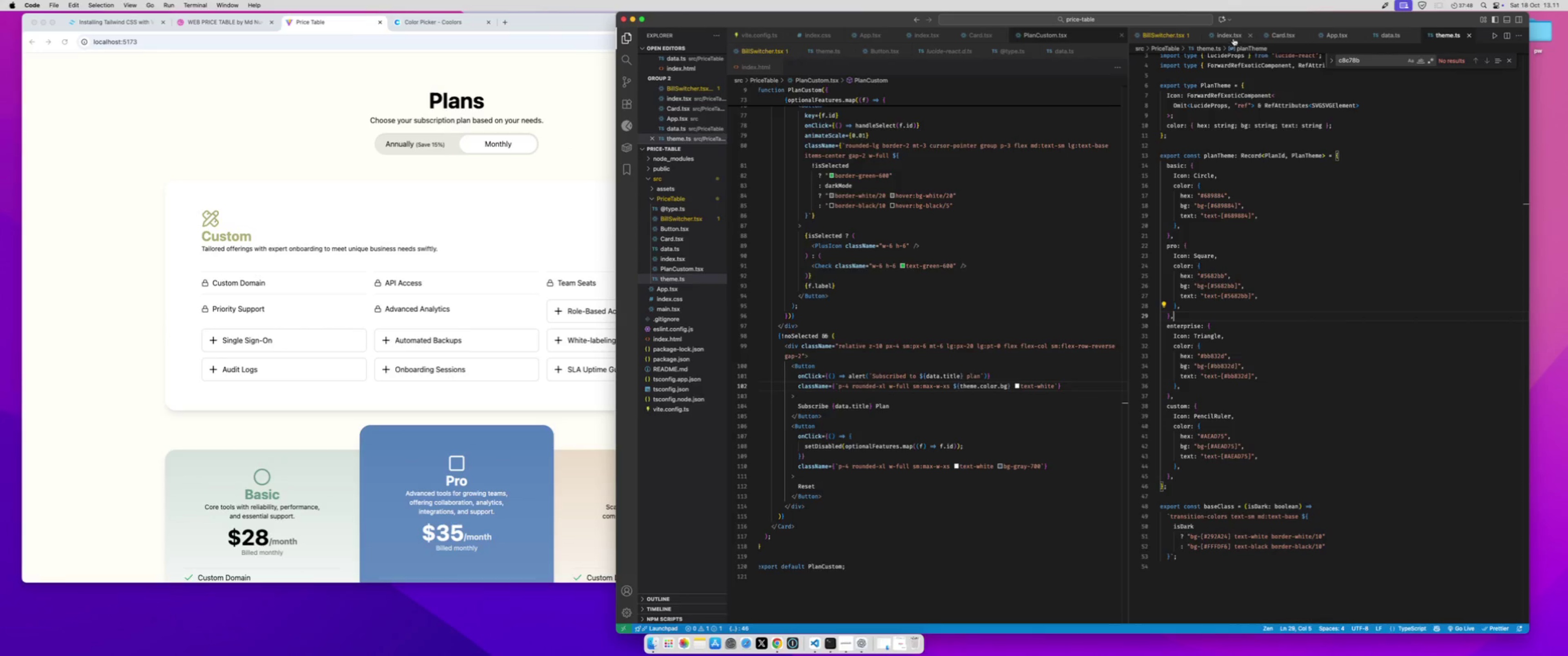 
scroll: coordinate [1220, 214], scroll_direction: up, amount: 4.0
 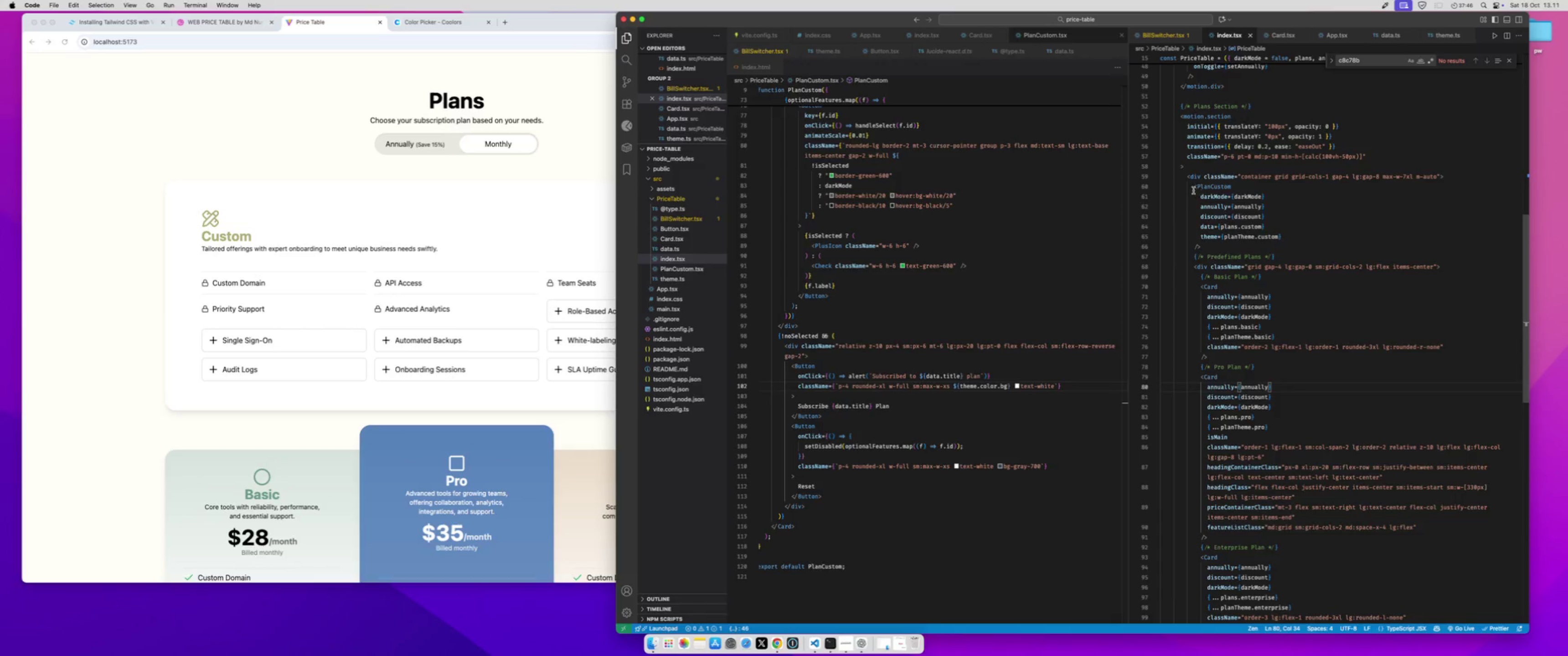 
left_click_drag(start_coordinate=[1191, 187], to_coordinate=[1255, 251])
 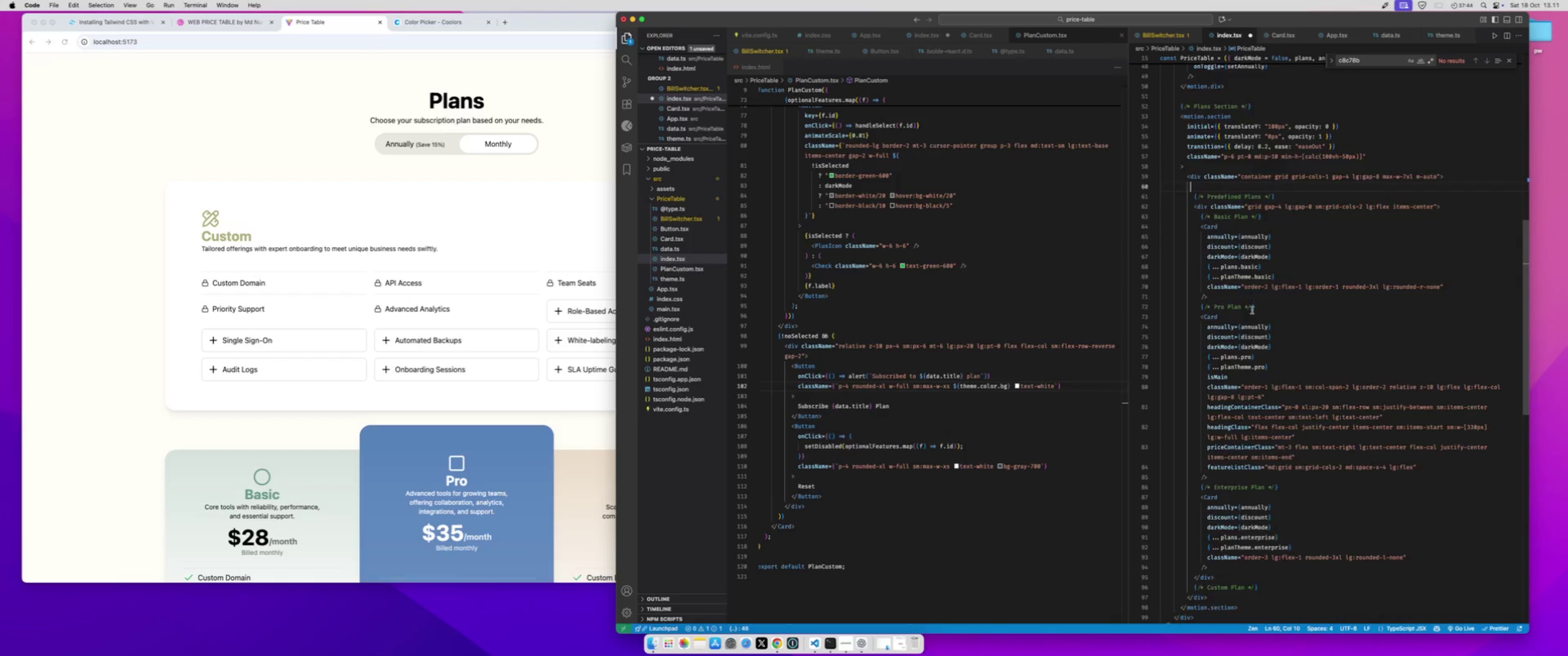 
key(Meta+X)
 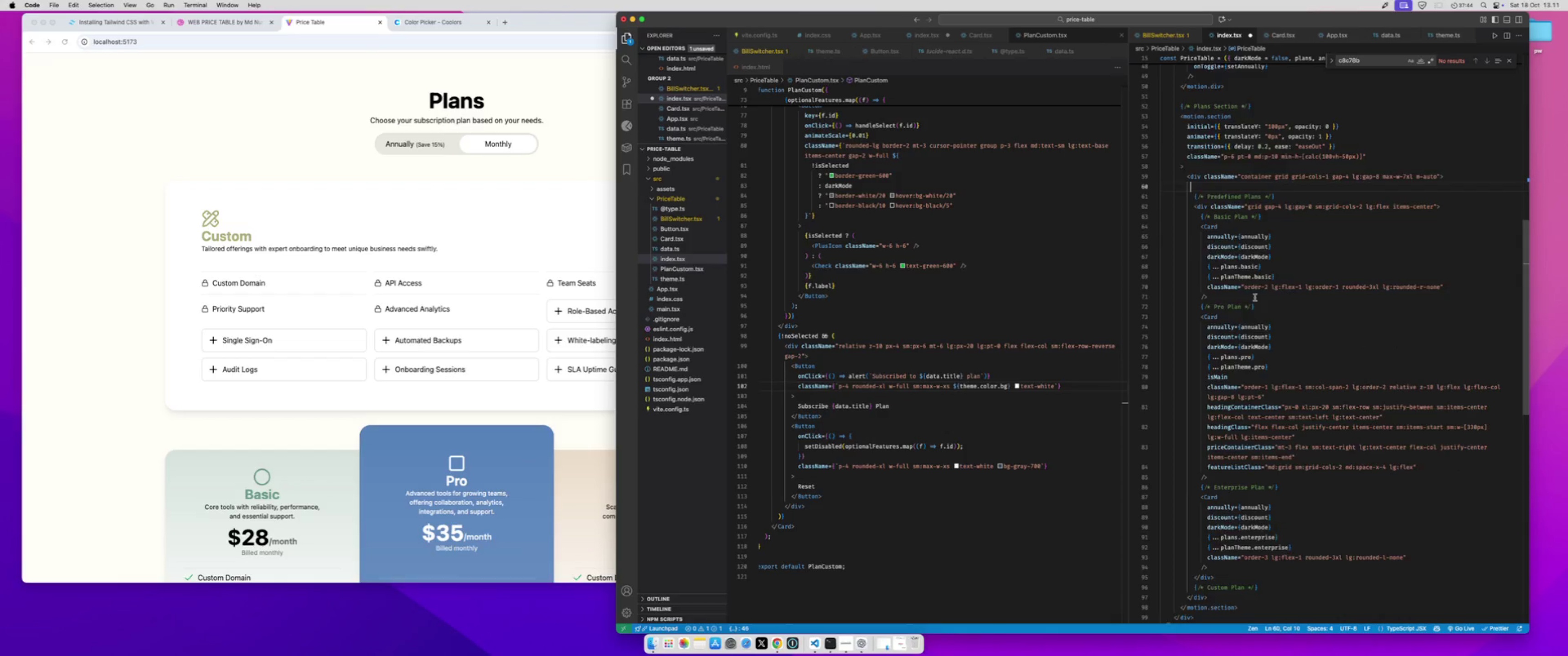 
scroll: coordinate [1252, 311], scroll_direction: down, amount: 15.0
 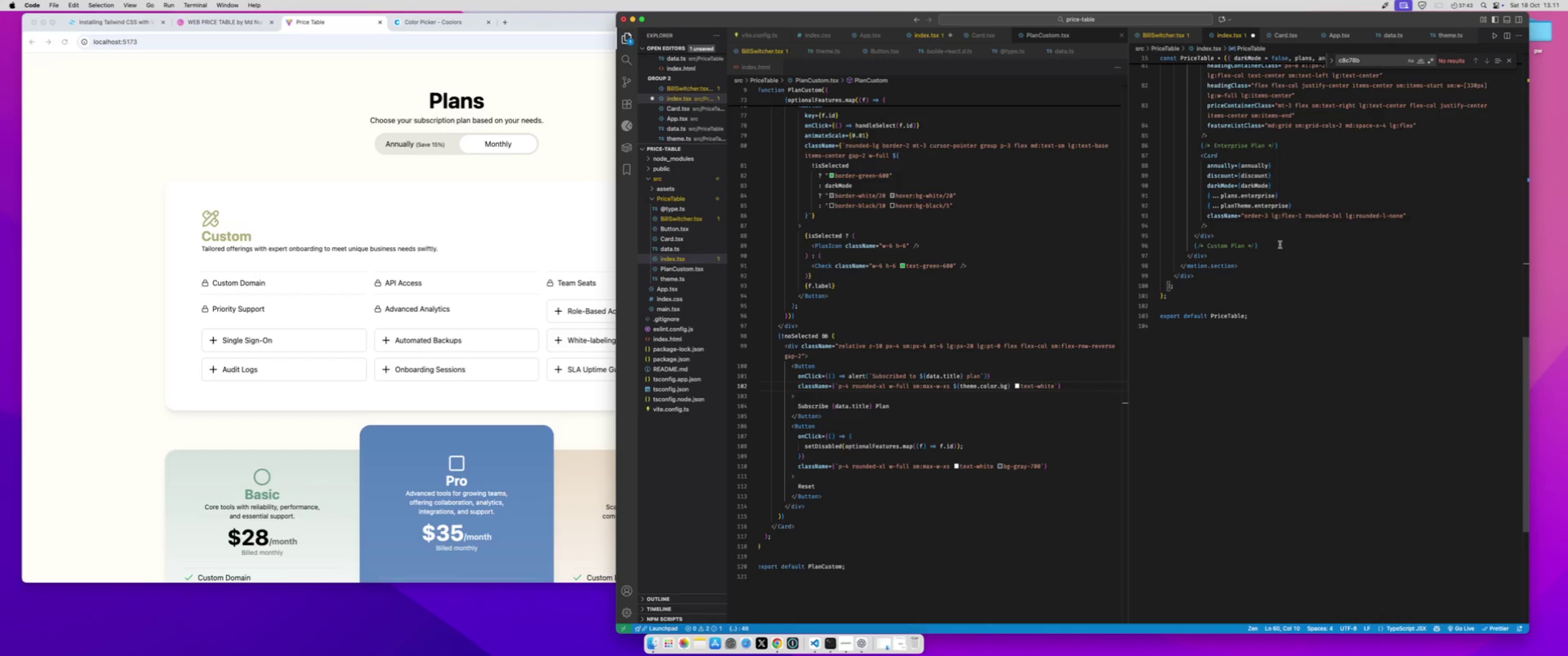 
left_click([1280, 244])
 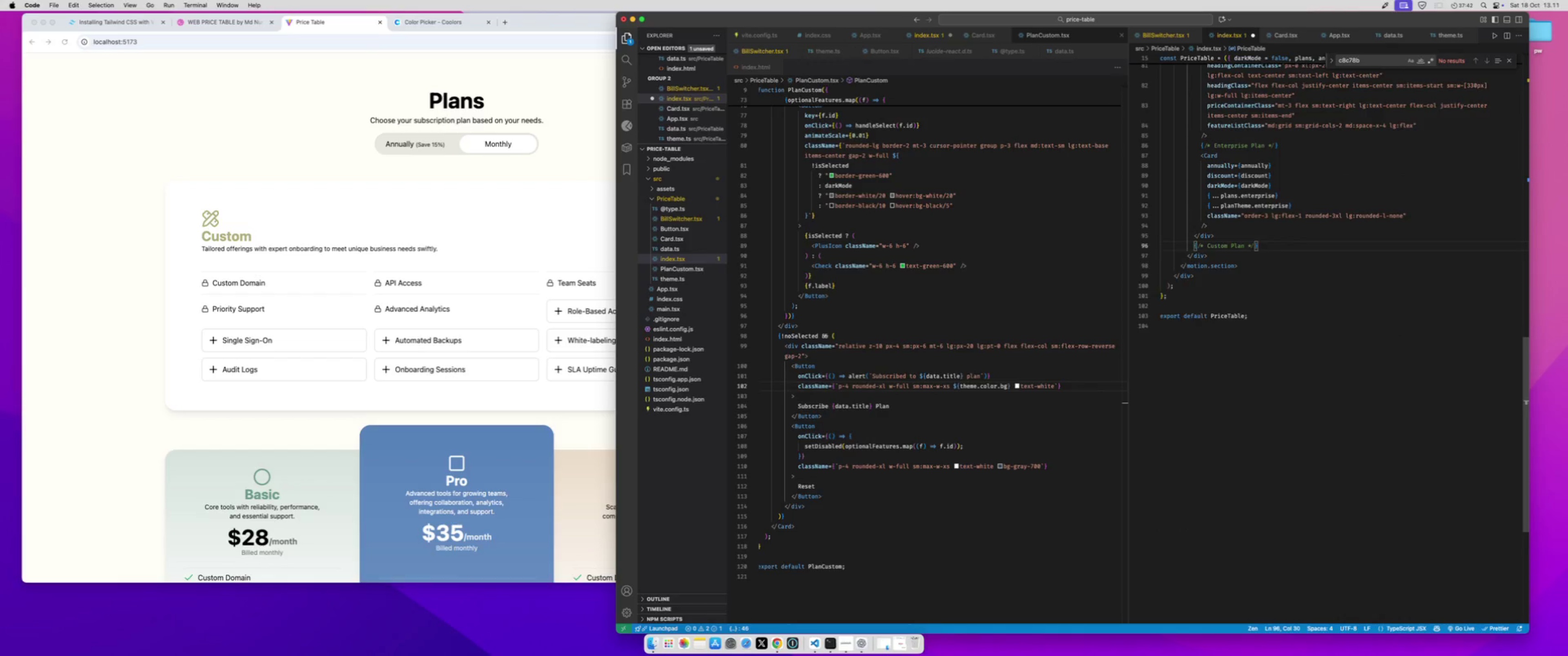 
key(Enter)
 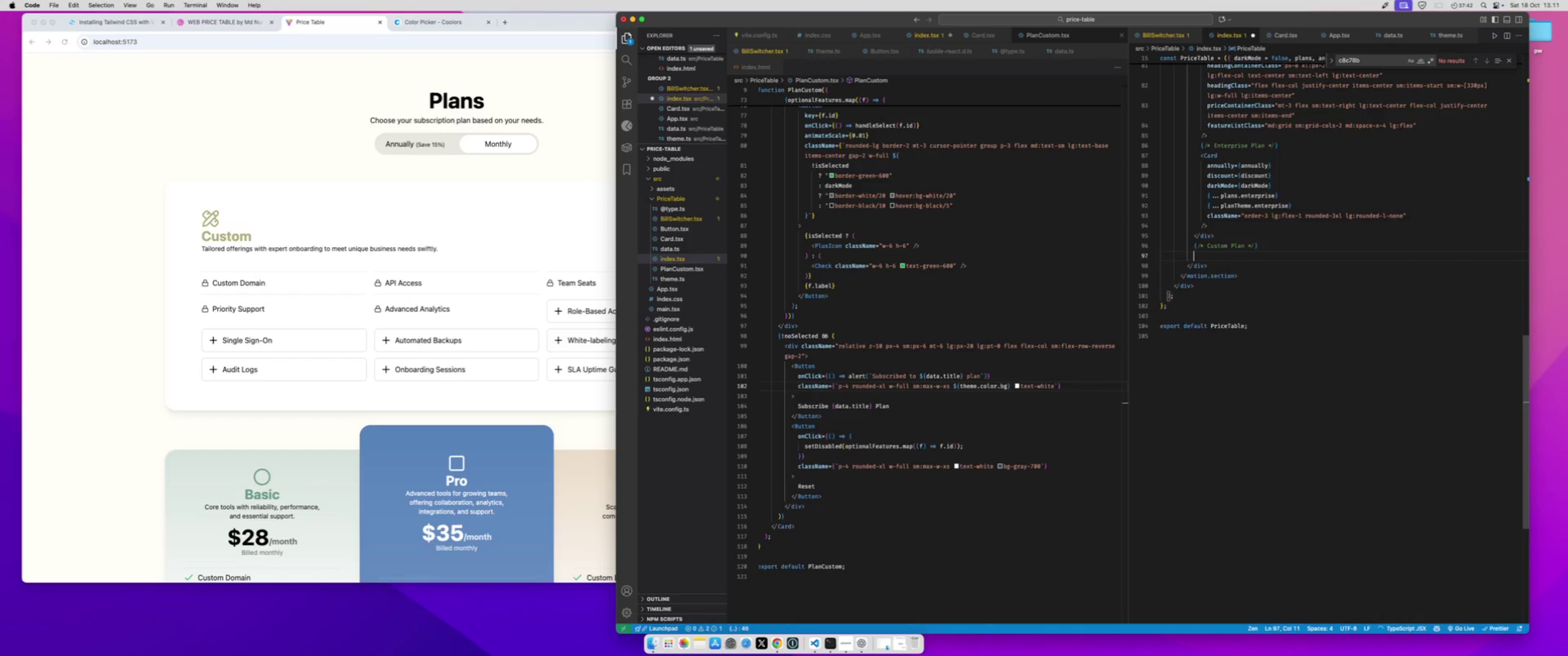 
key(Meta+CommandLeft)
 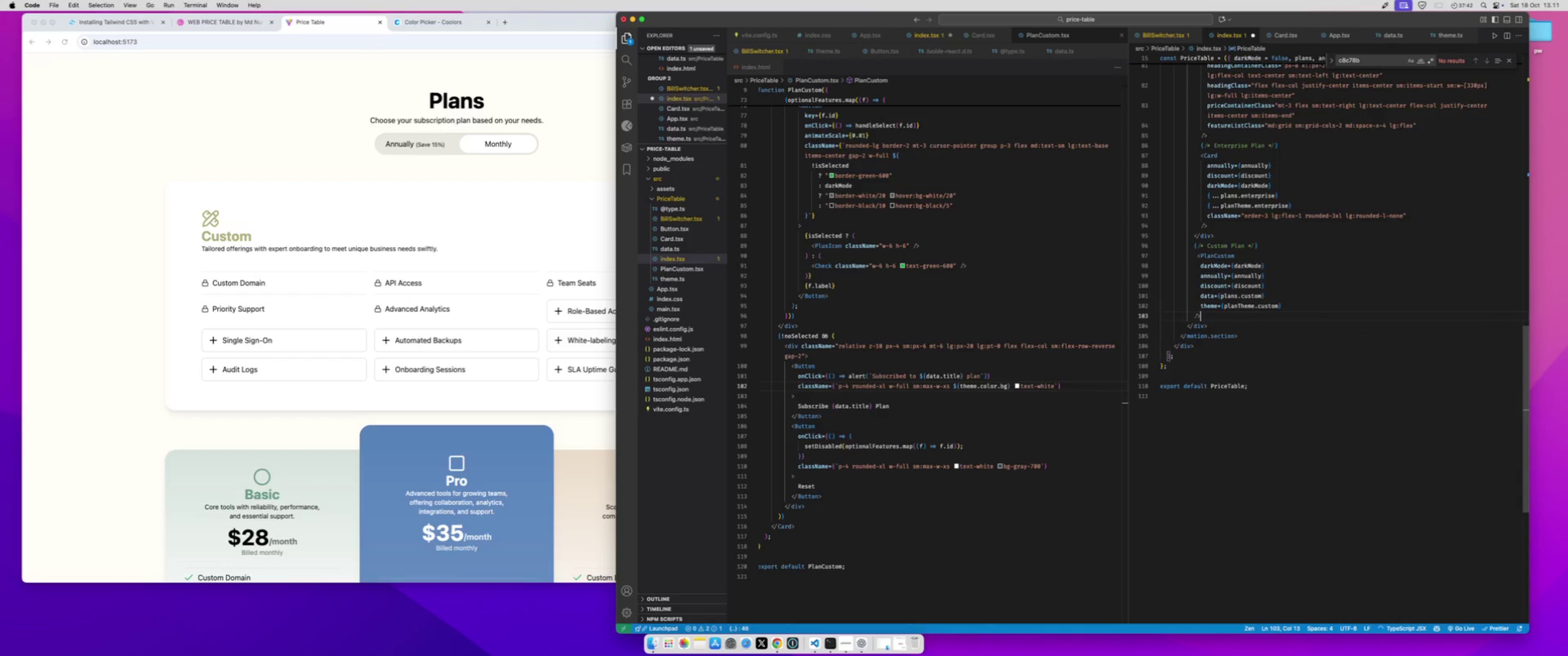 
key(Meta+V)
 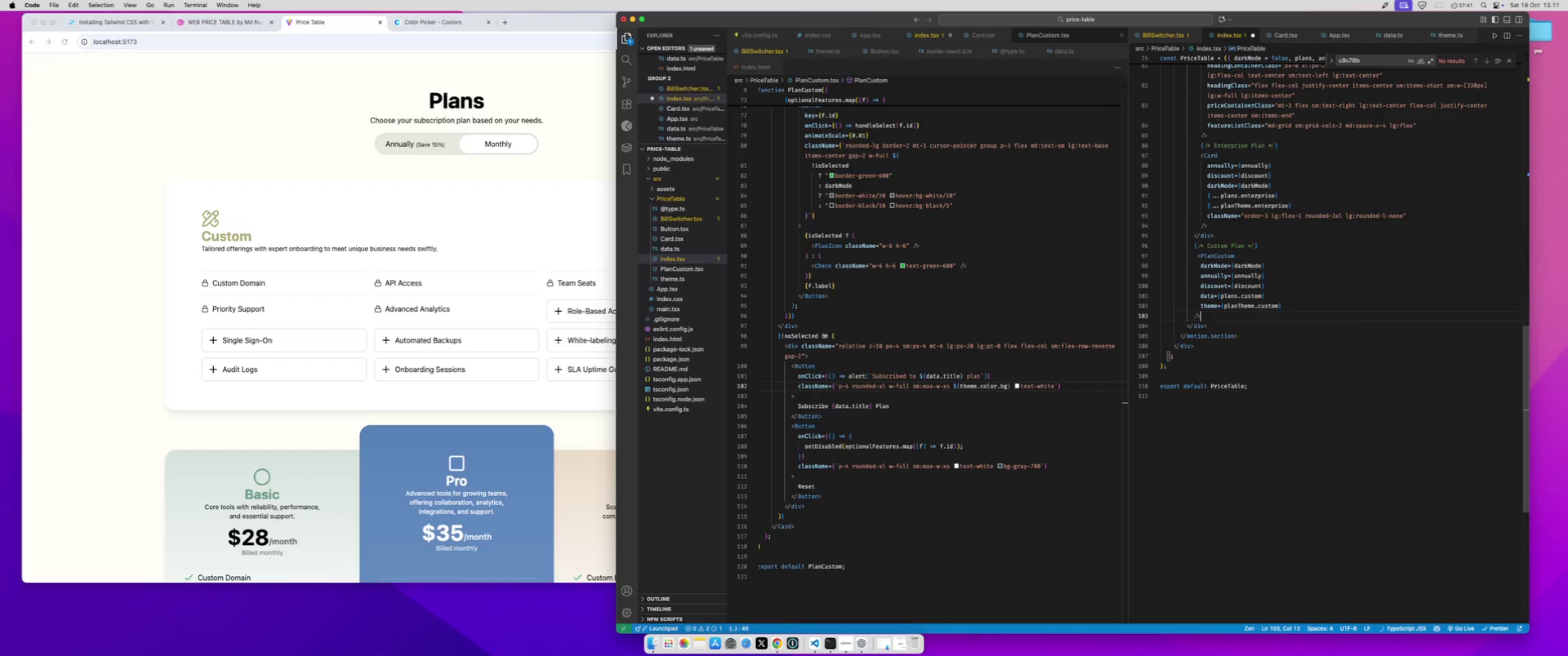 
key(Meta+S)
 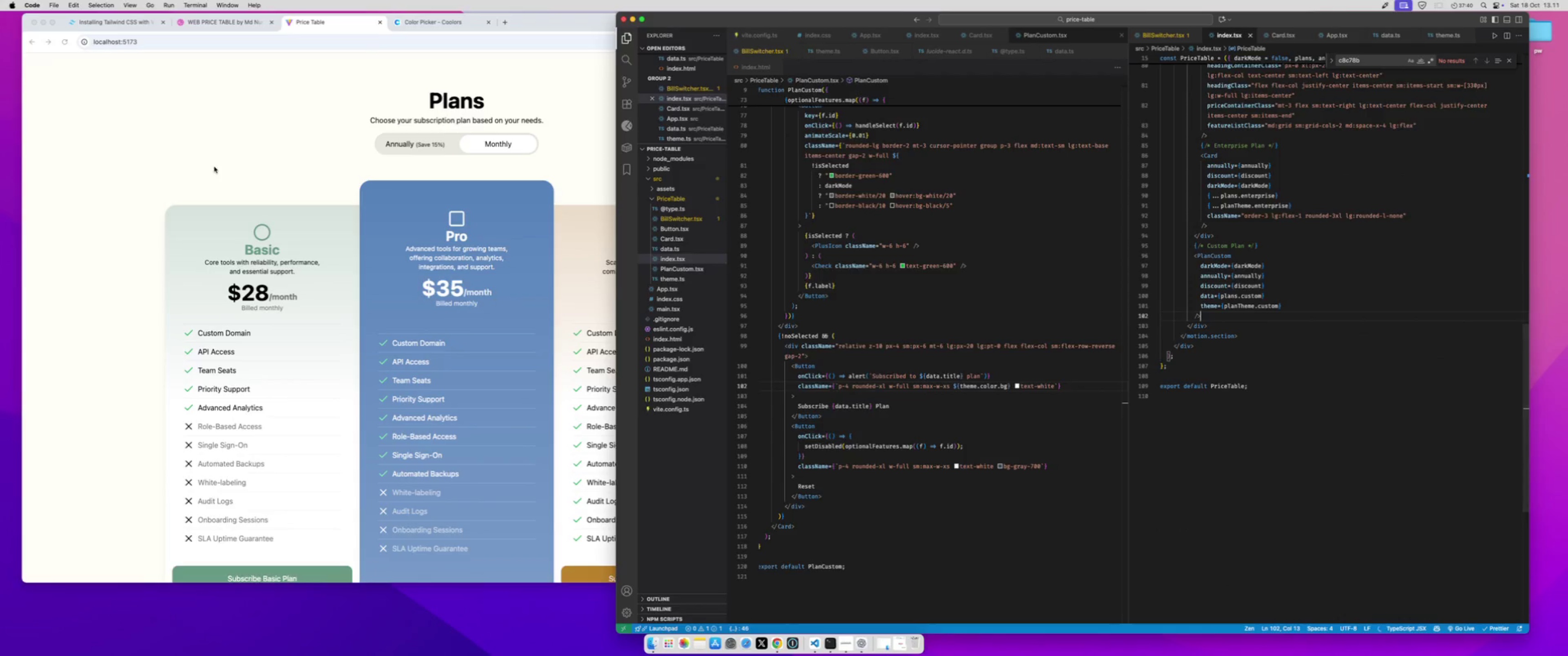 
left_click([215, 166])
 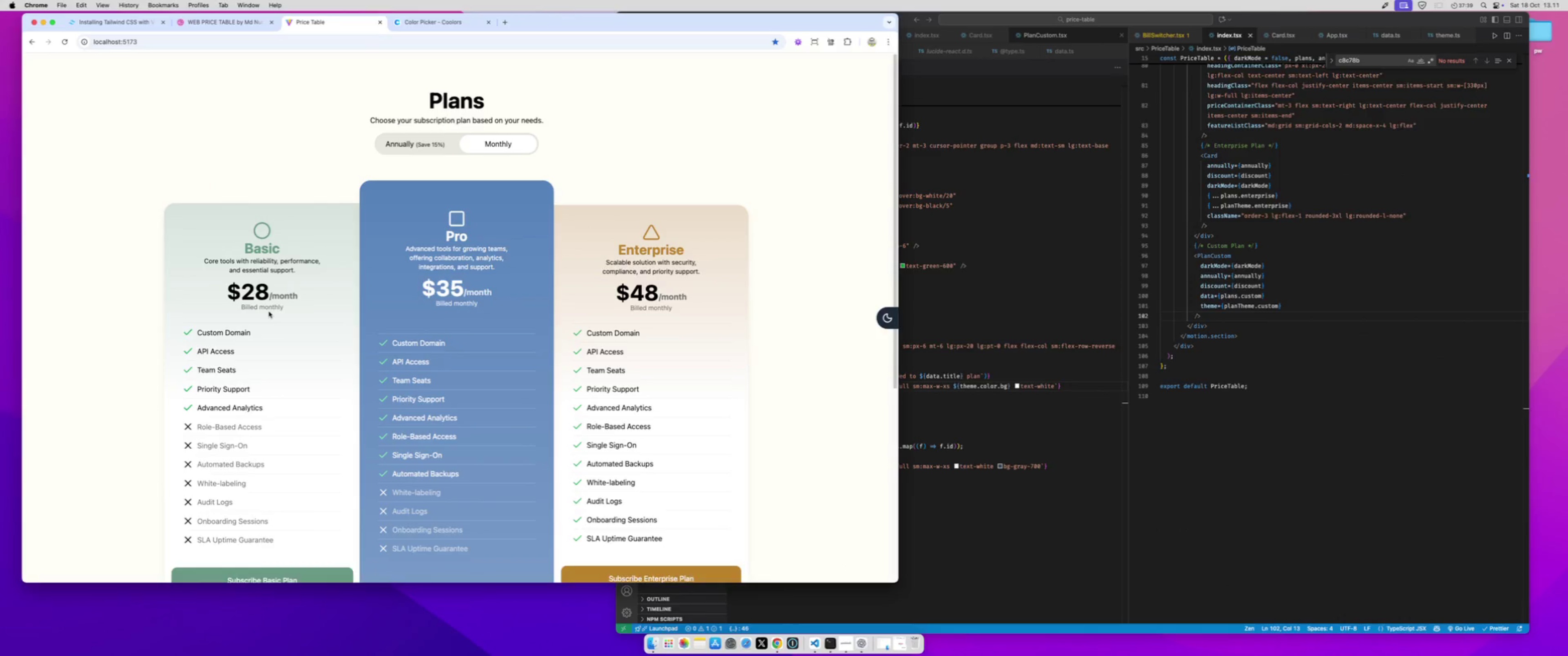 
scroll: coordinate [269, 306], scroll_direction: up, amount: 22.0
 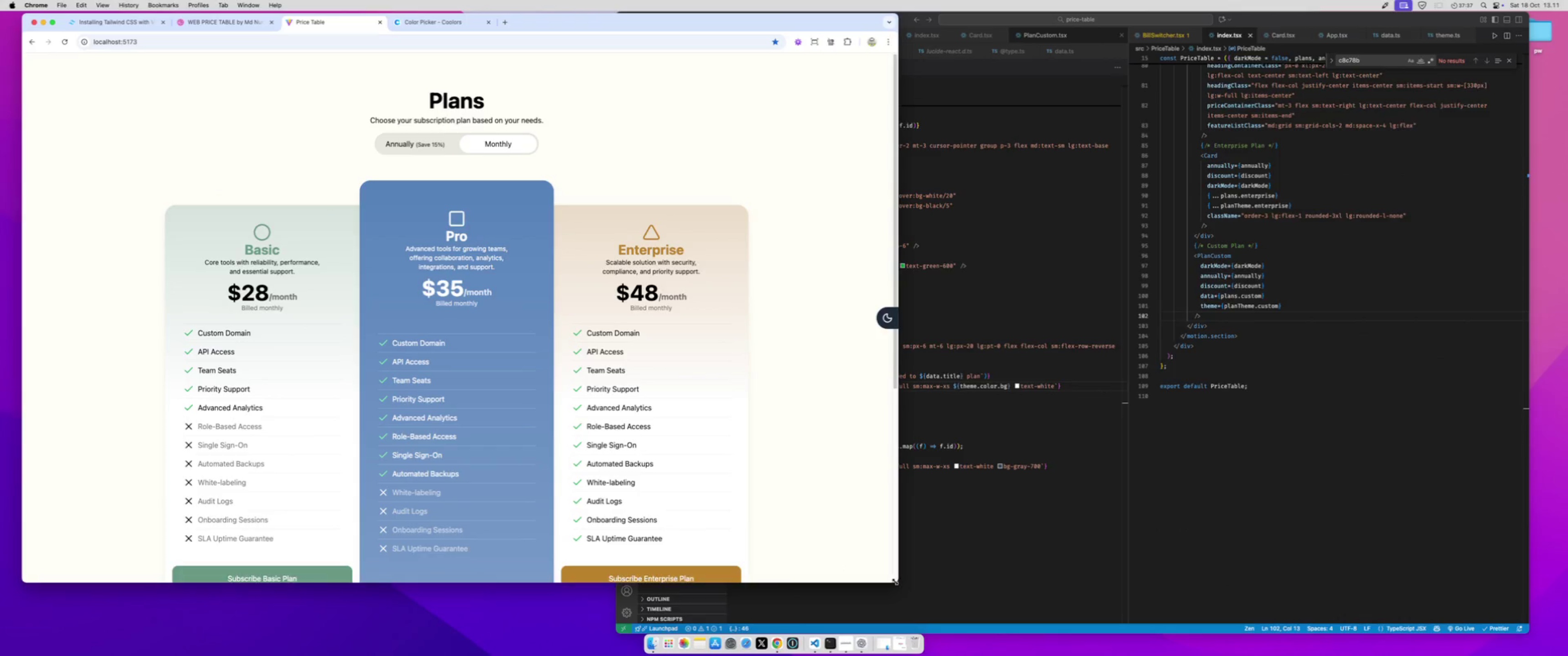 
left_click_drag(start_coordinate=[895, 582], to_coordinate=[879, 505])
 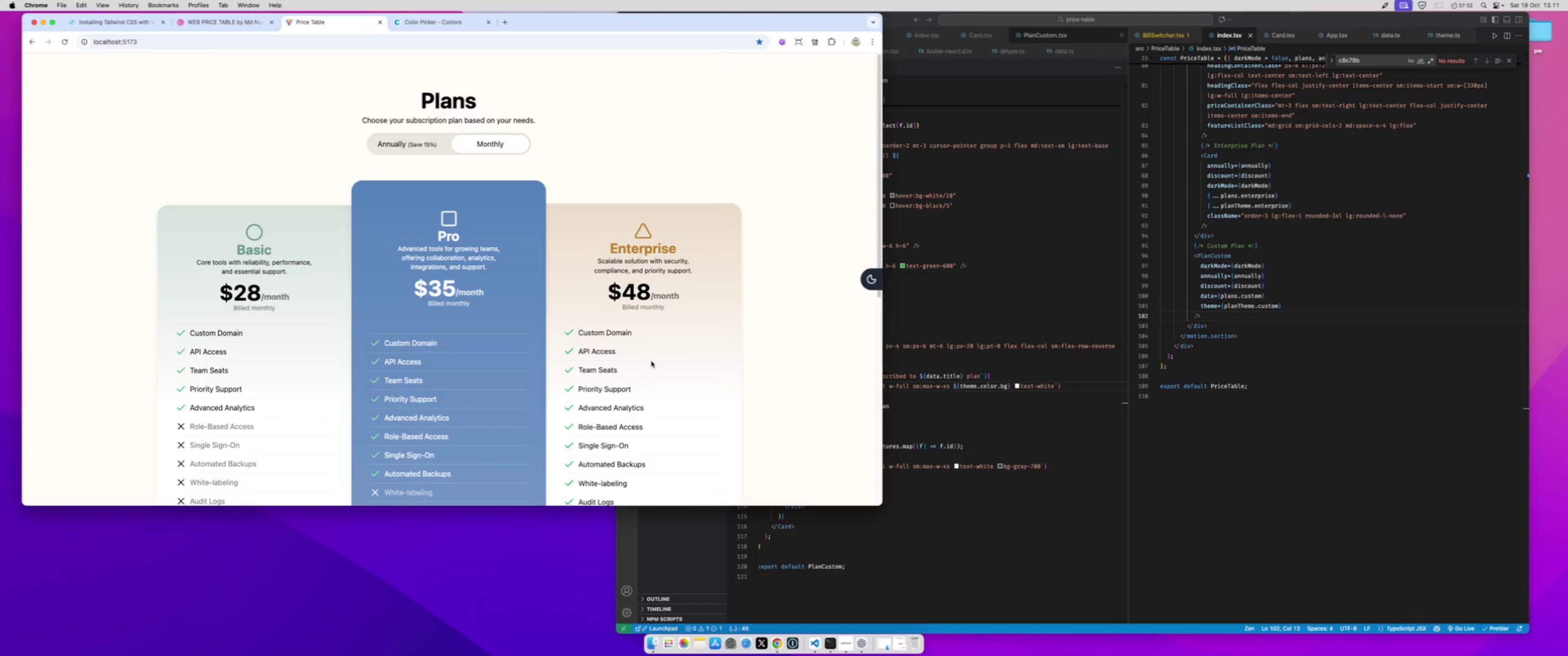 
scroll: coordinate [651, 361], scroll_direction: down, amount: 10.0
 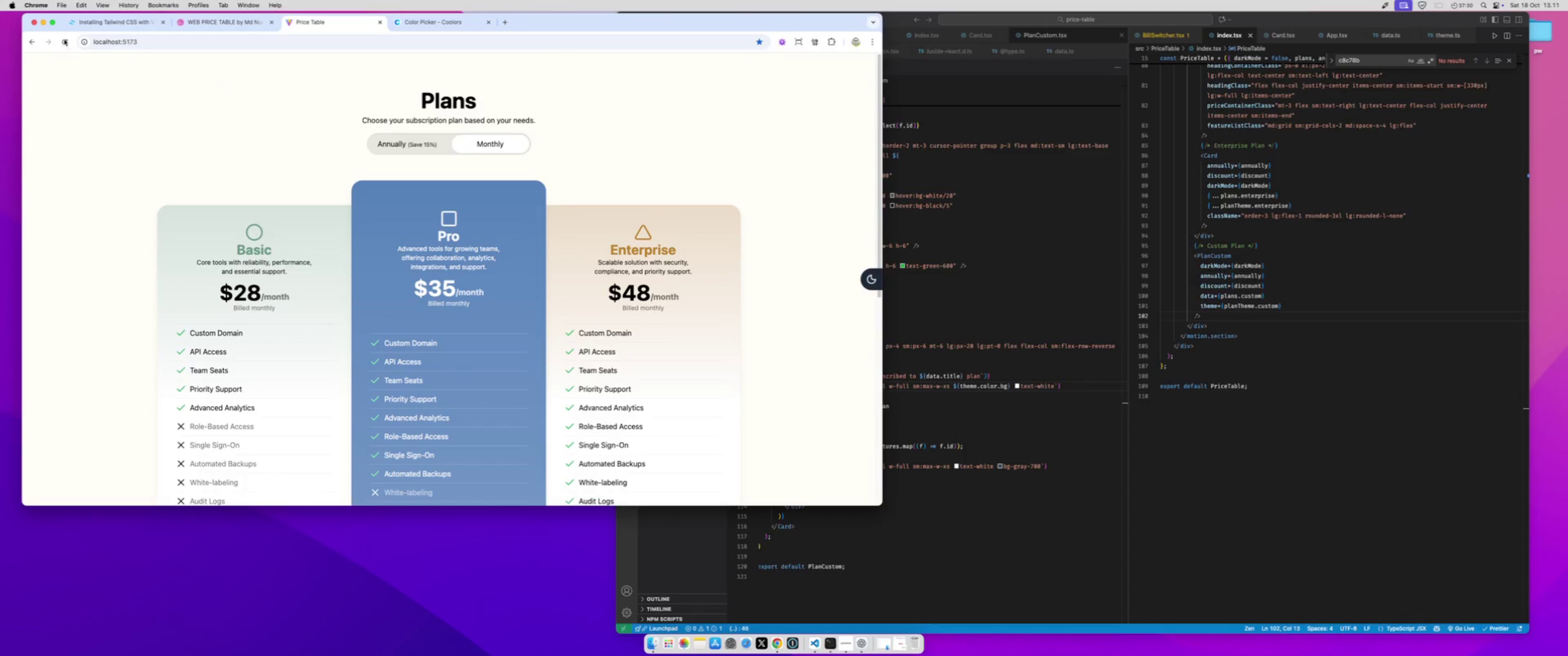 
left_click([63, 38])
 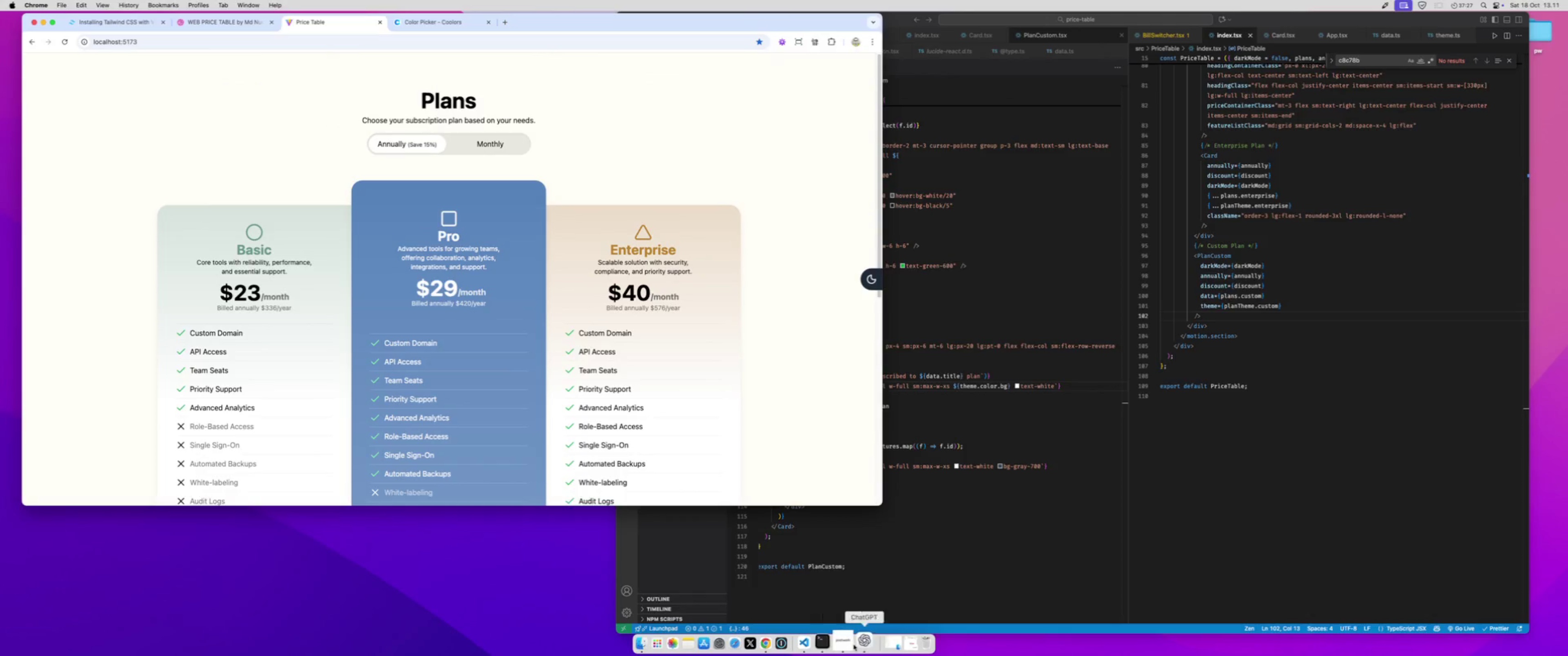 
left_click([848, 641])